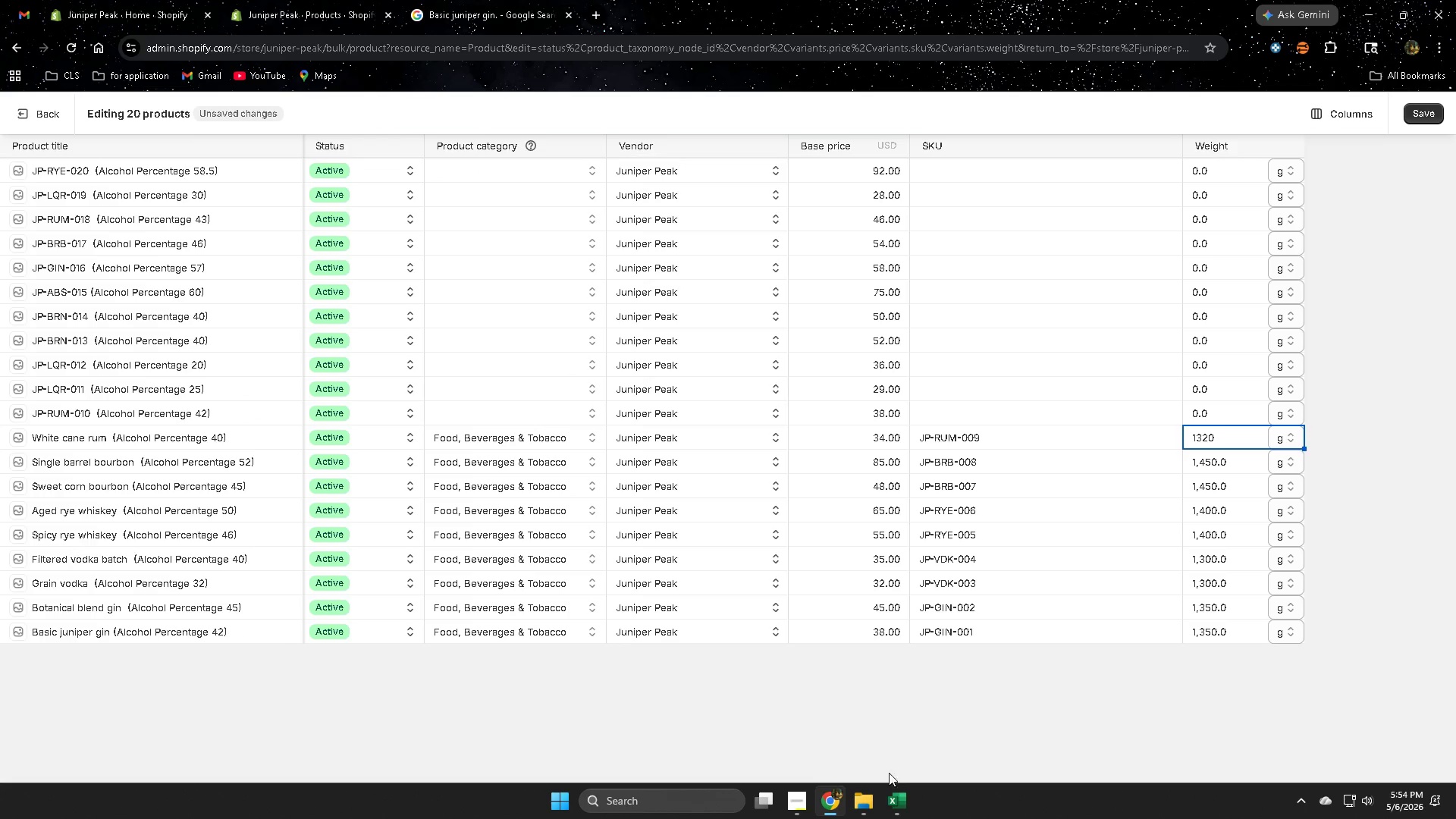 
left_click([900, 804])
 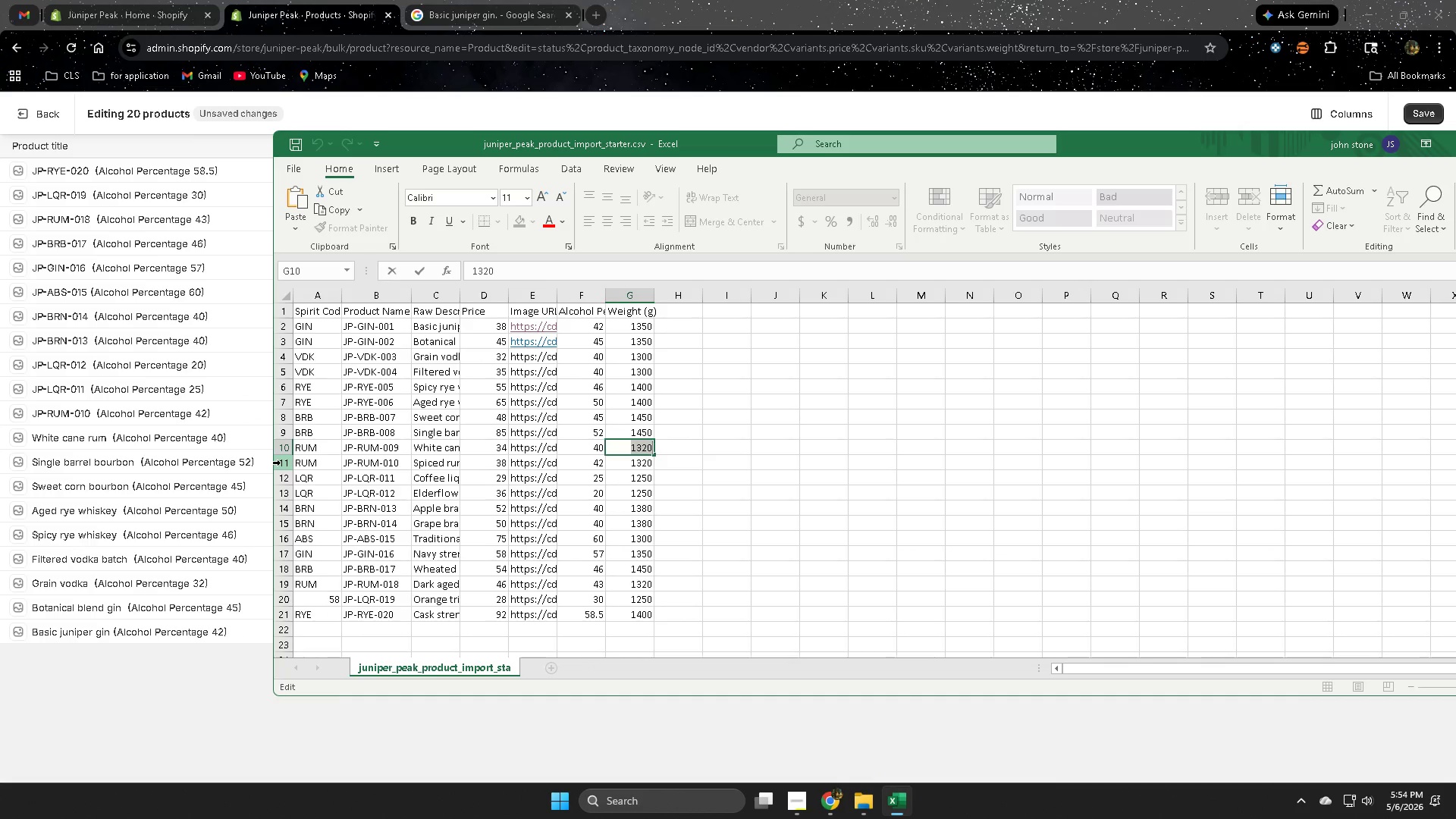 
wait(6.38)
 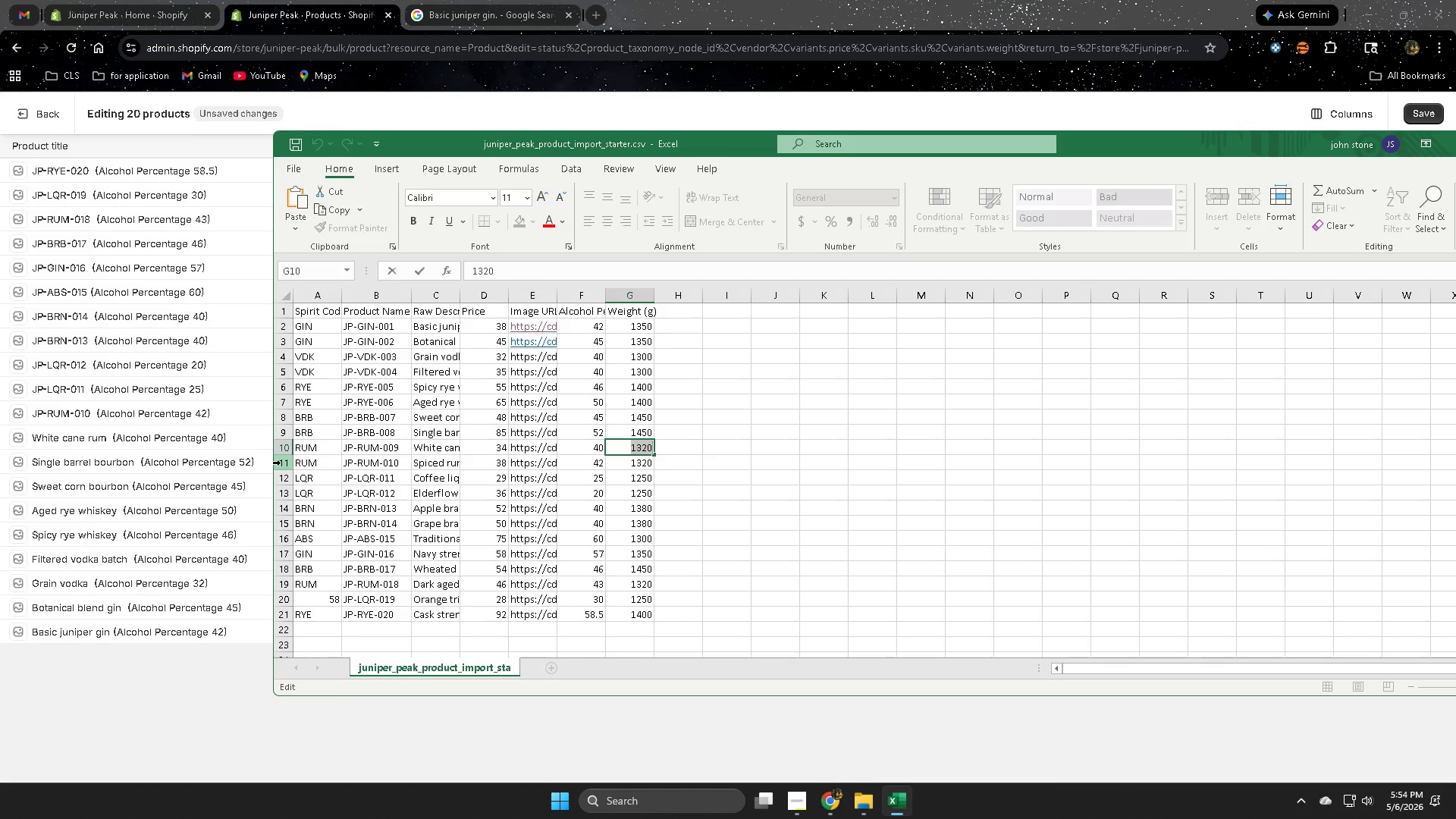 
left_click([287, 463])
 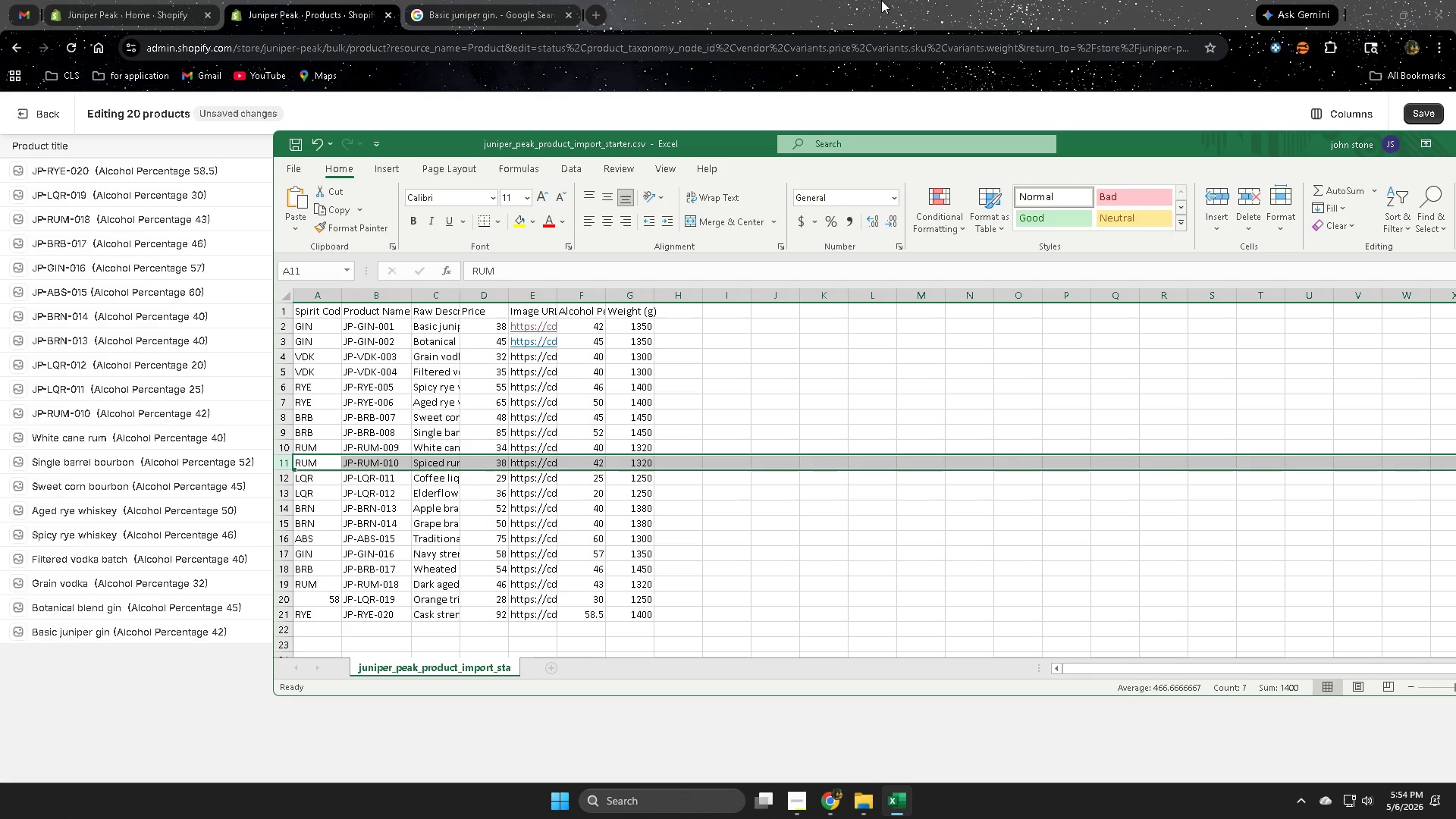 
left_click([881, 0])
 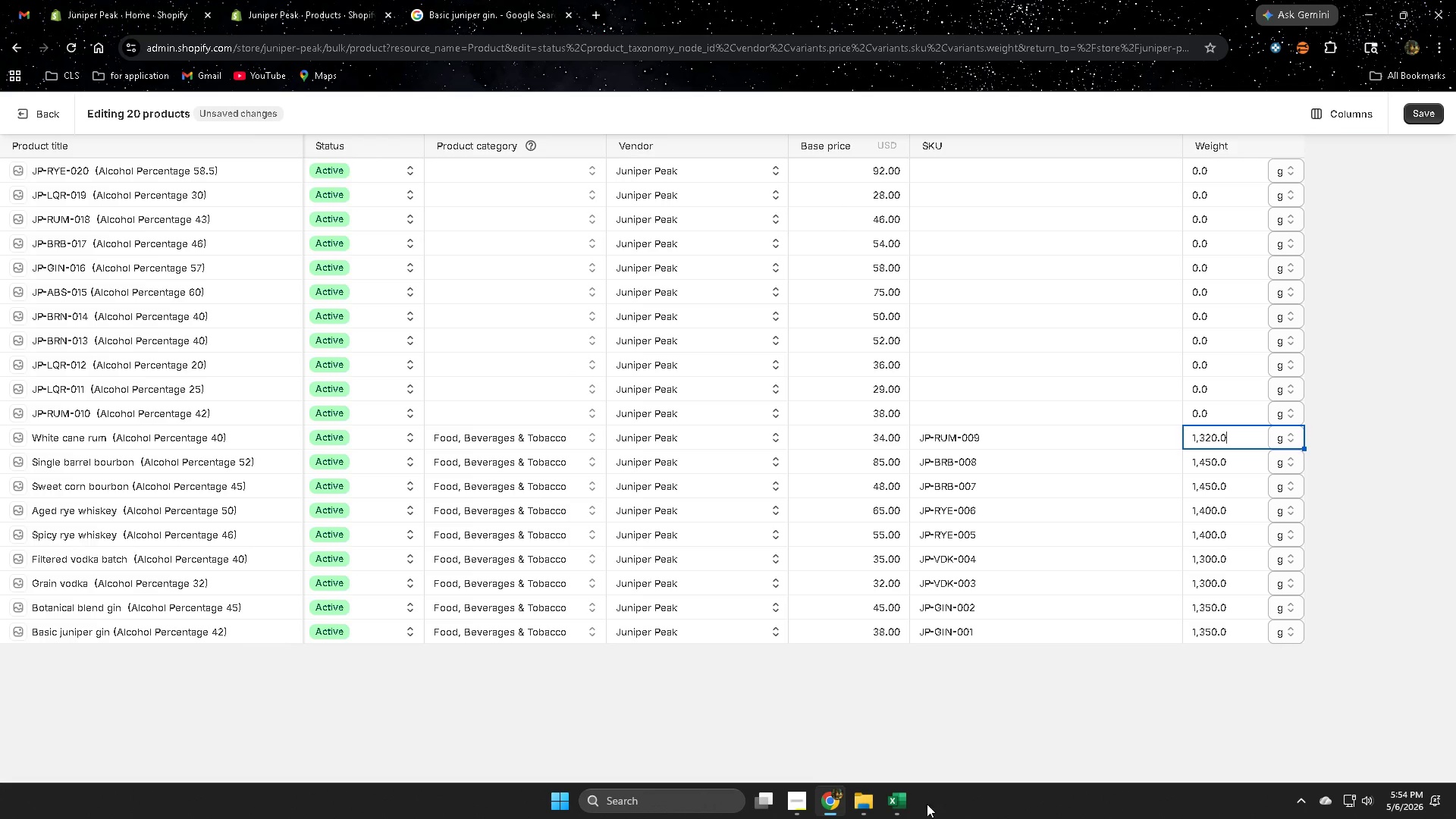 
left_click([907, 739])
 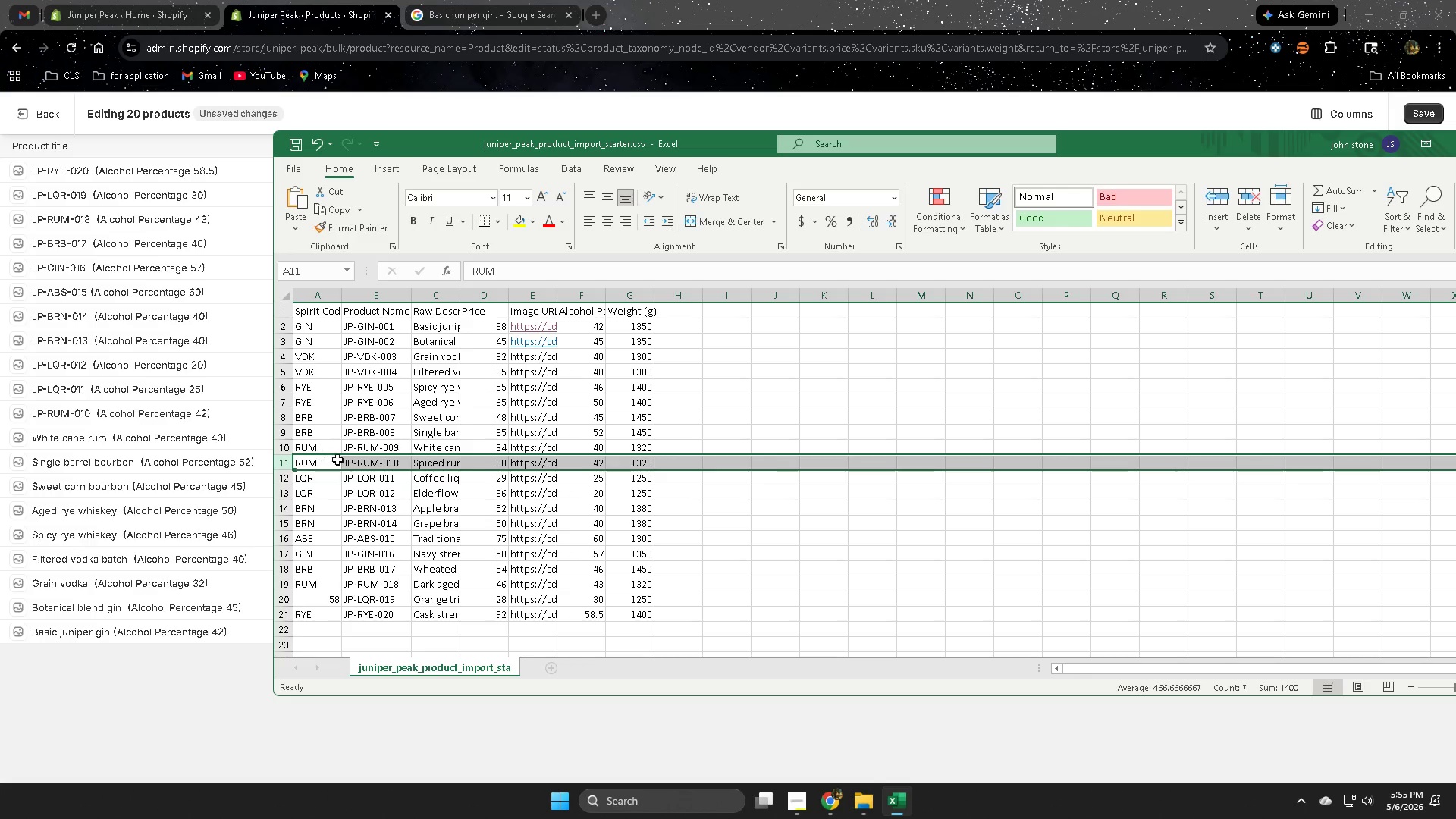 
wait(6.39)
 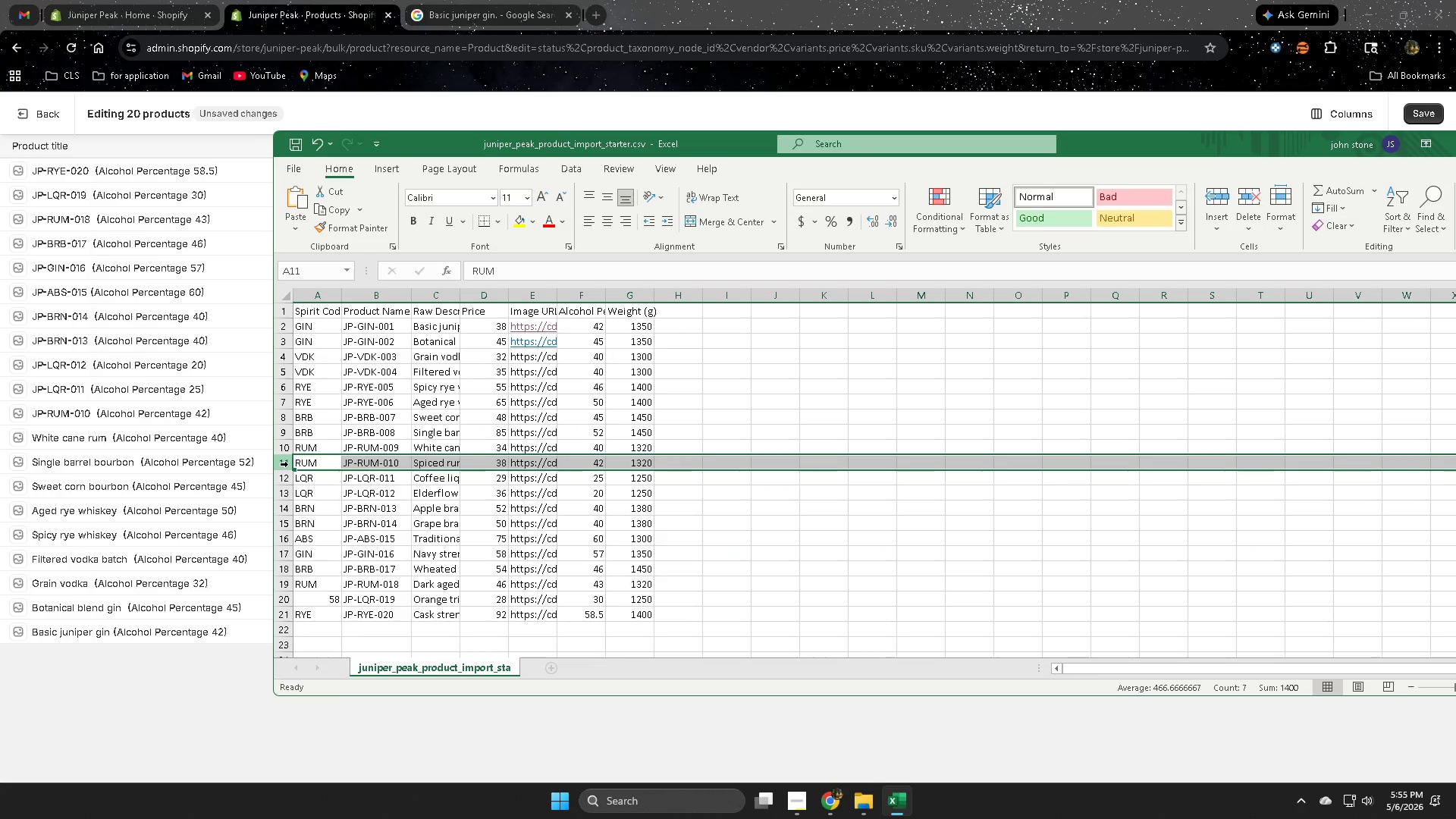 
double_click([428, 463])
 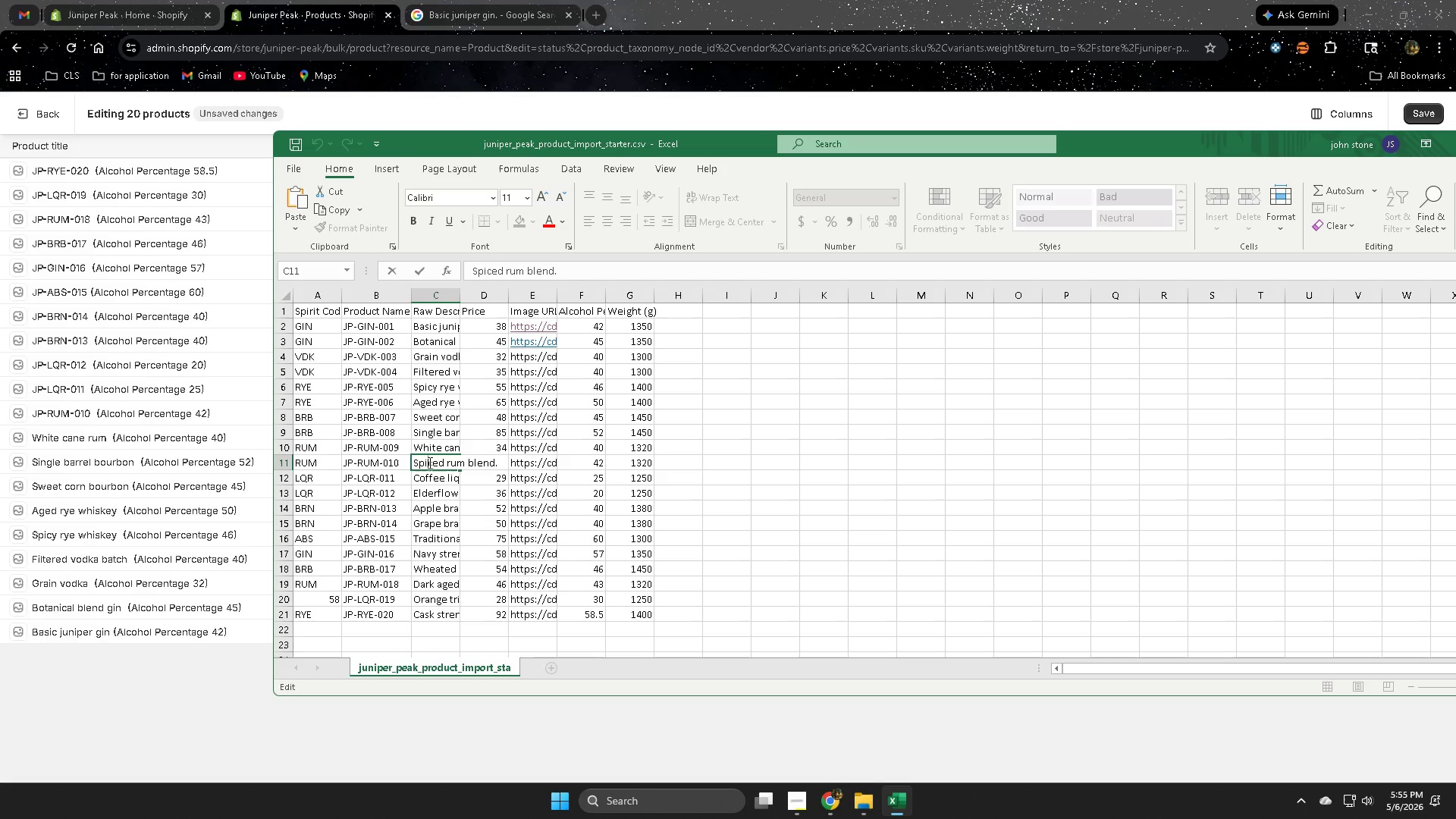 
triple_click([428, 463])
 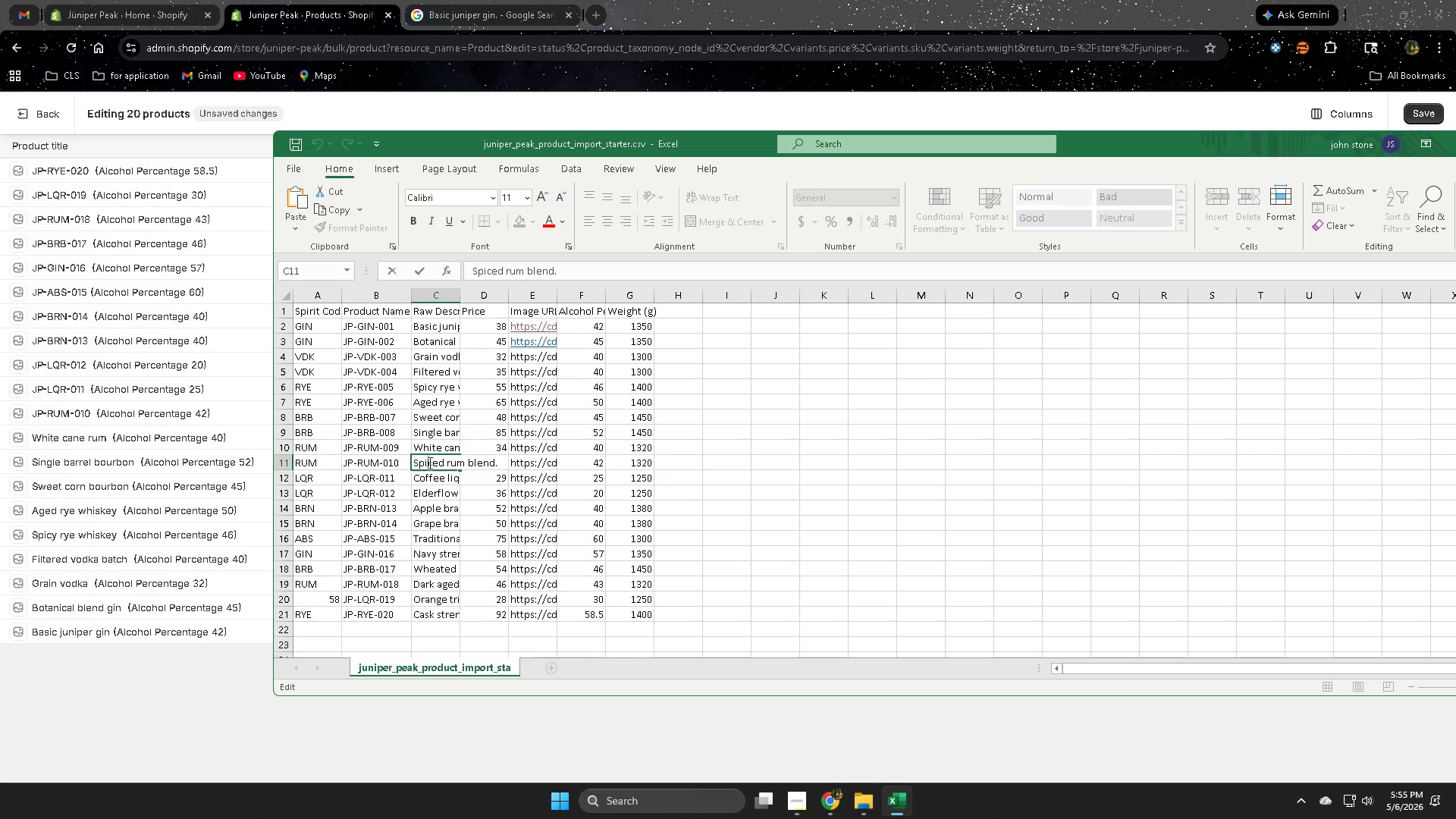 
left_click_drag(start_coordinate=[428, 463], to_coordinate=[471, 460])
 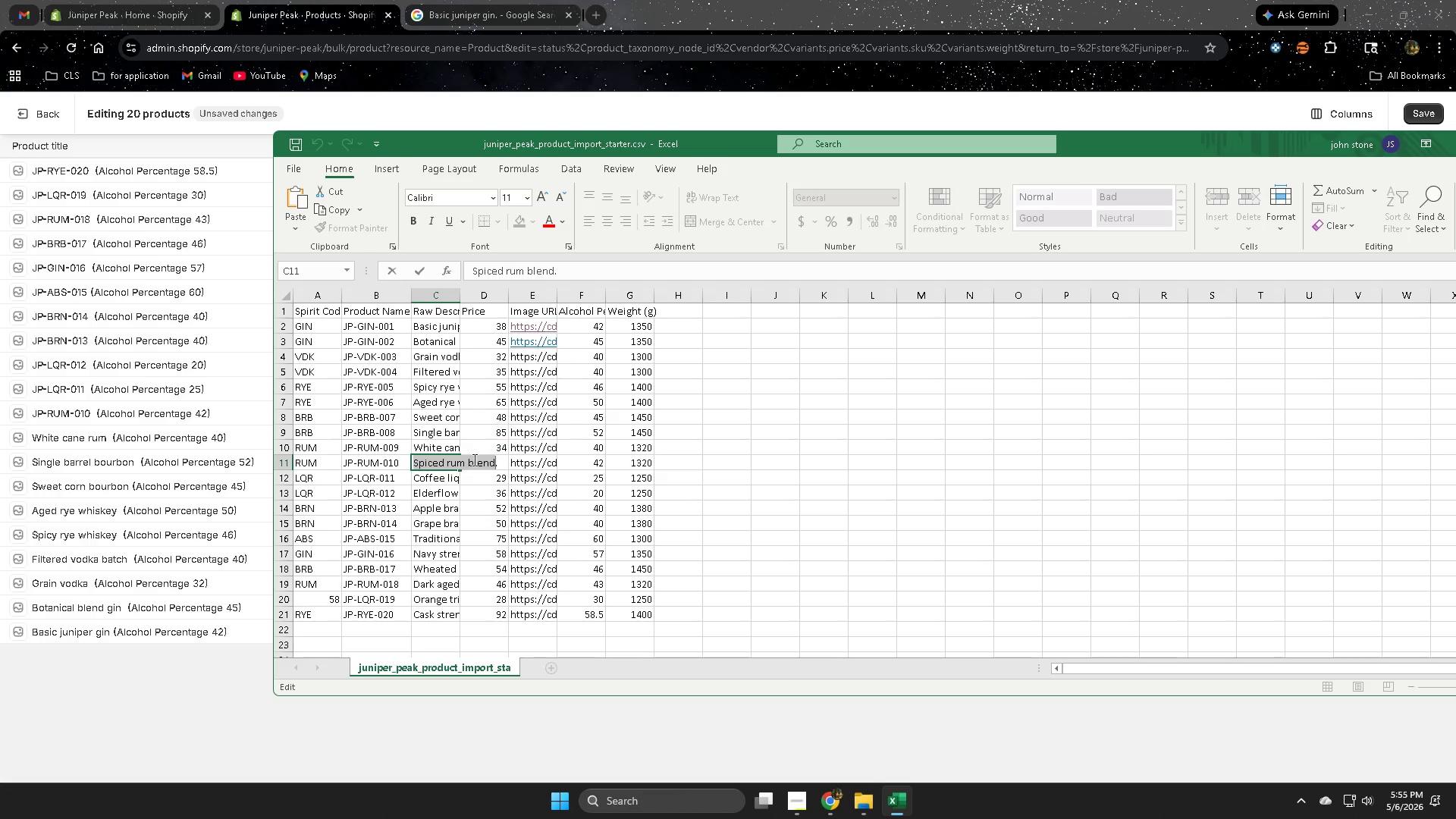 
key(Control+ControlLeft)
 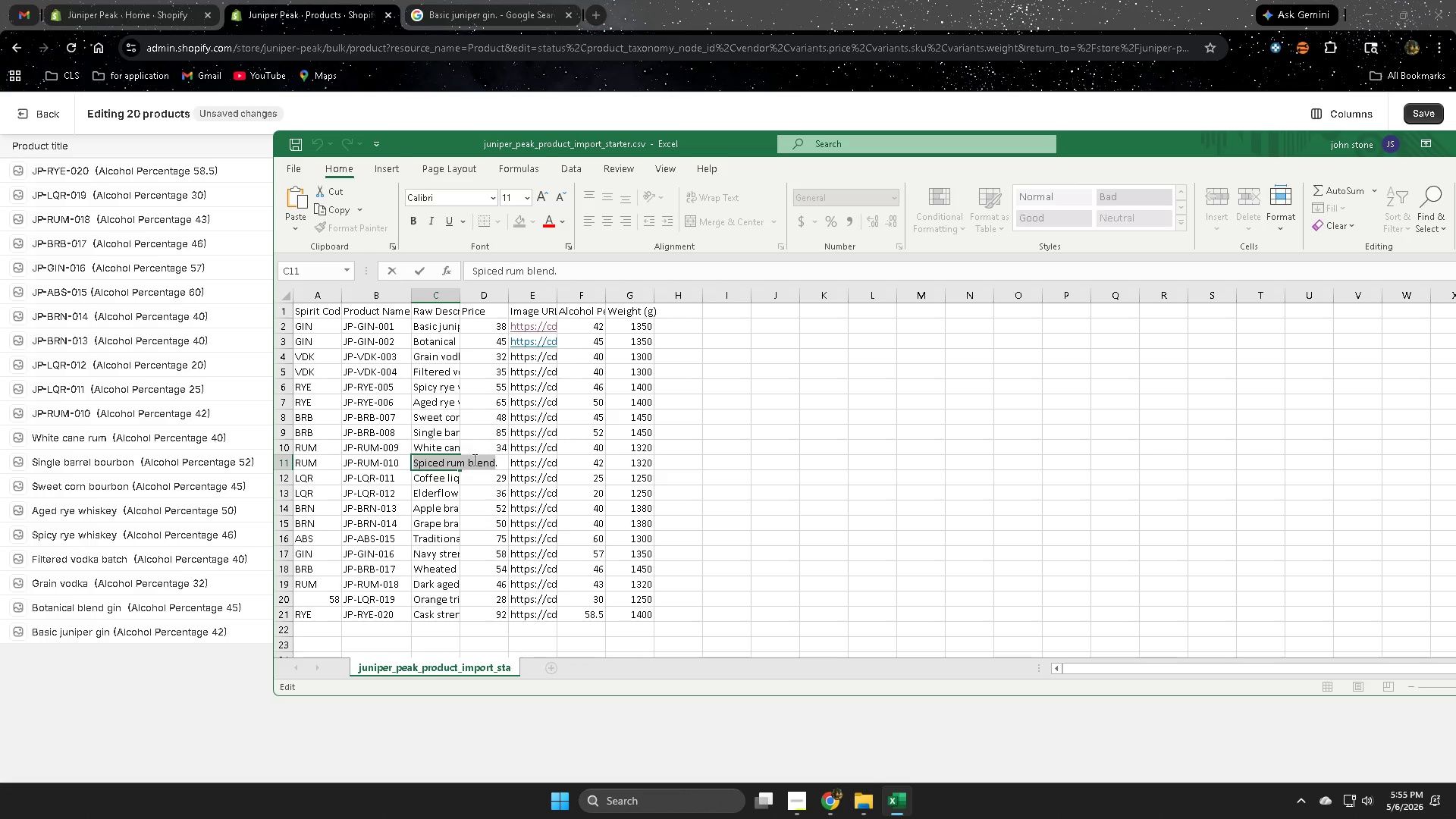 
key(Control+C)
 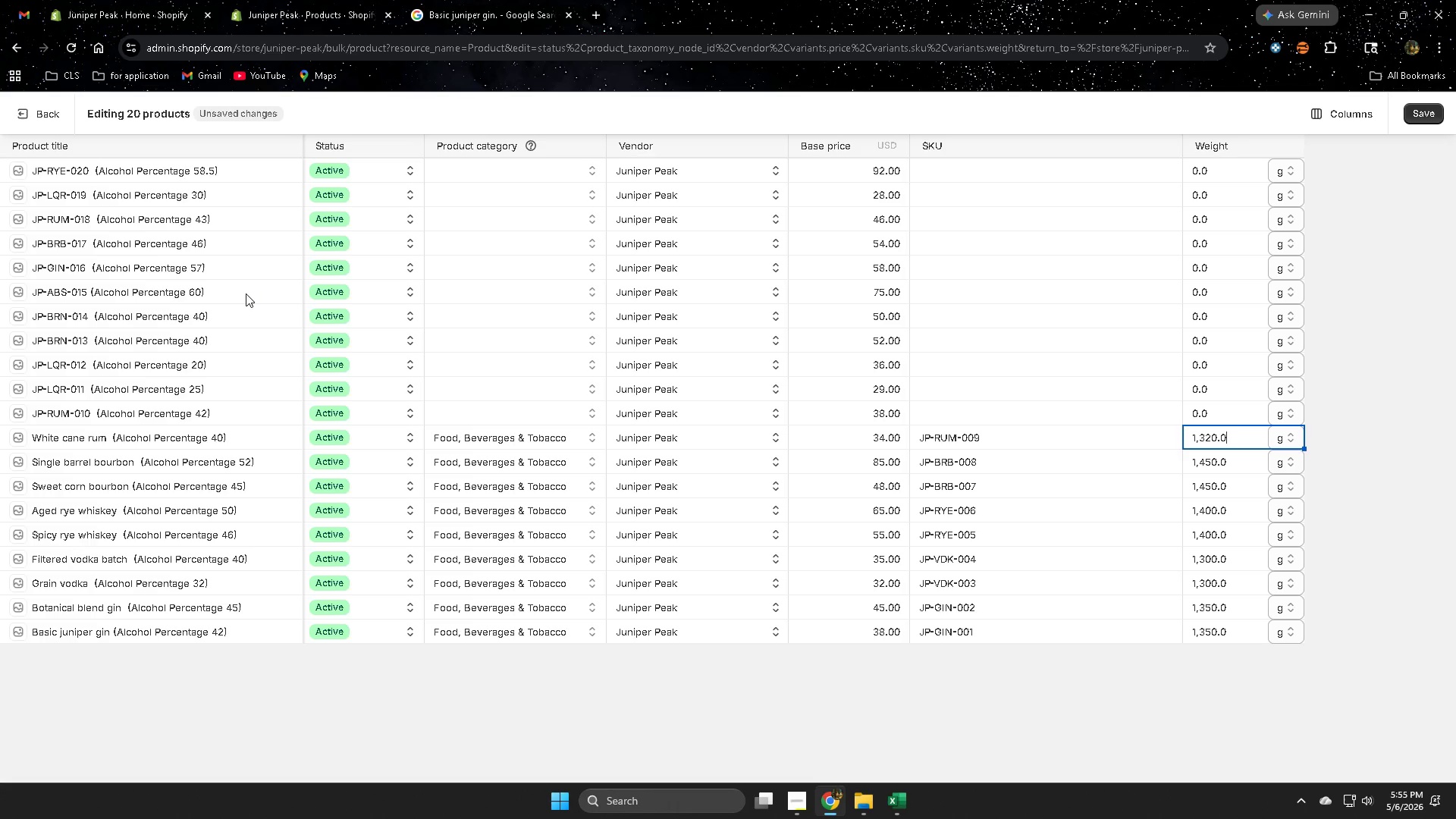 
wait(15.0)
 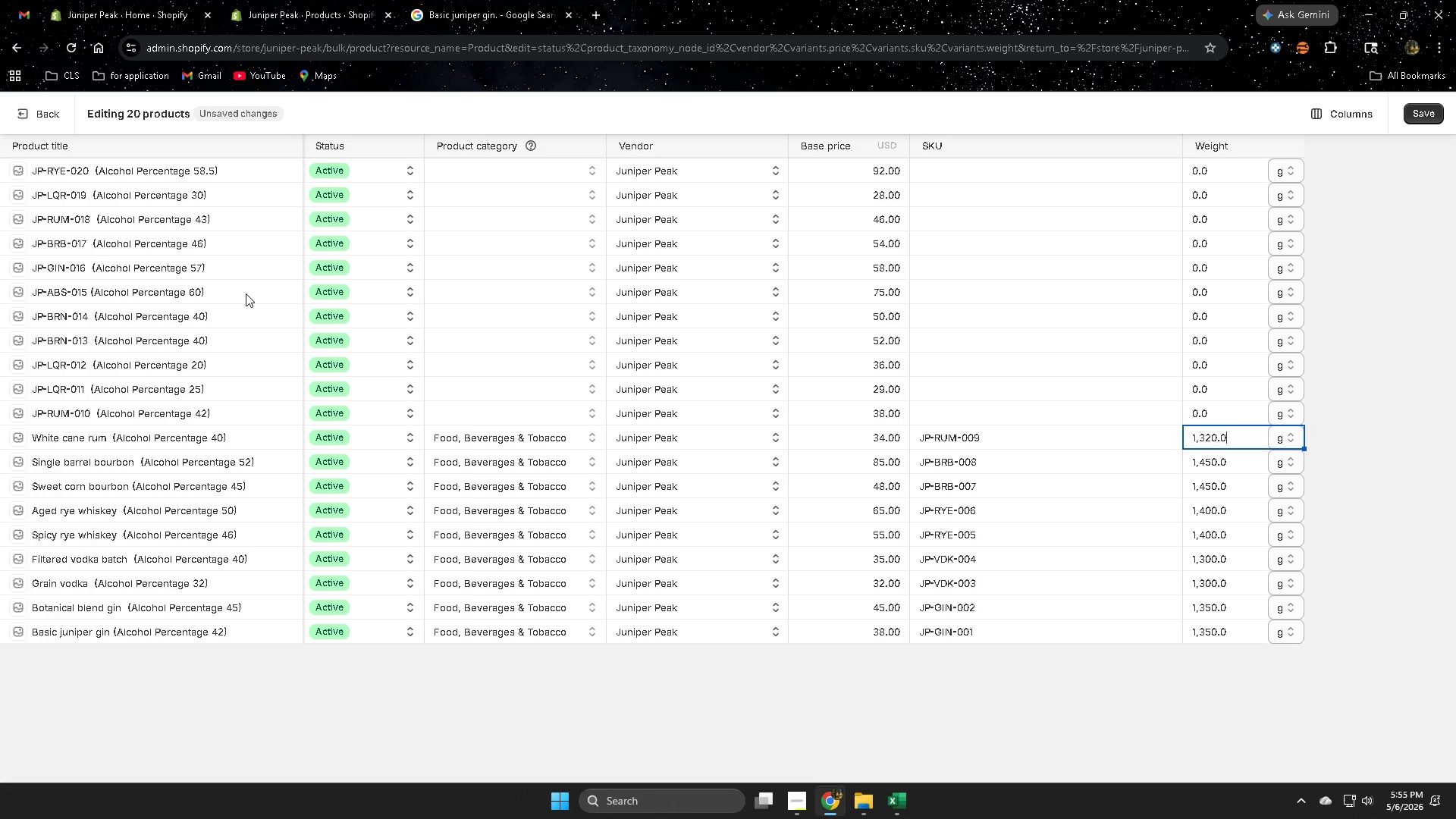 
left_click([889, 800])
 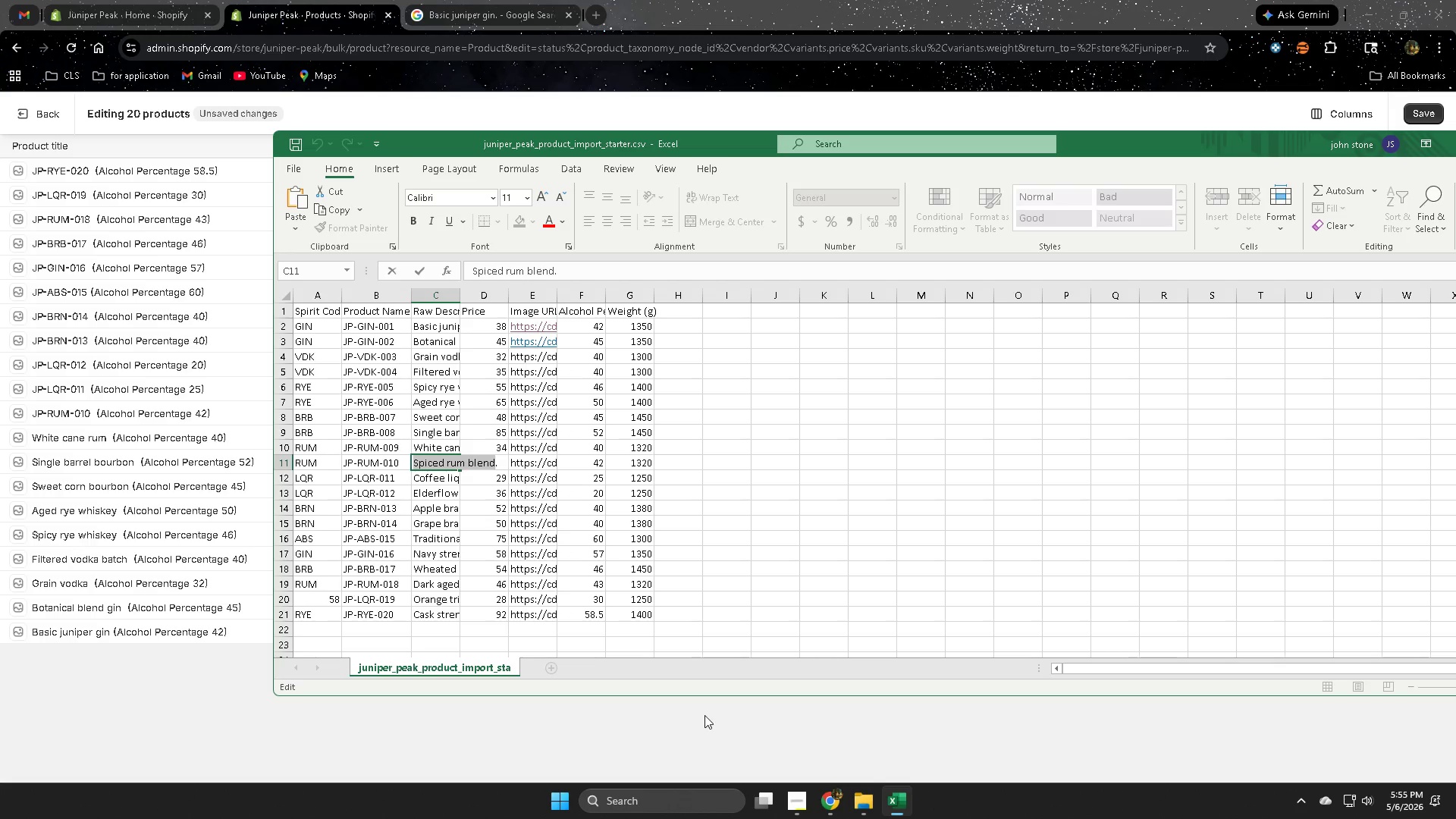 
wait(27.95)
 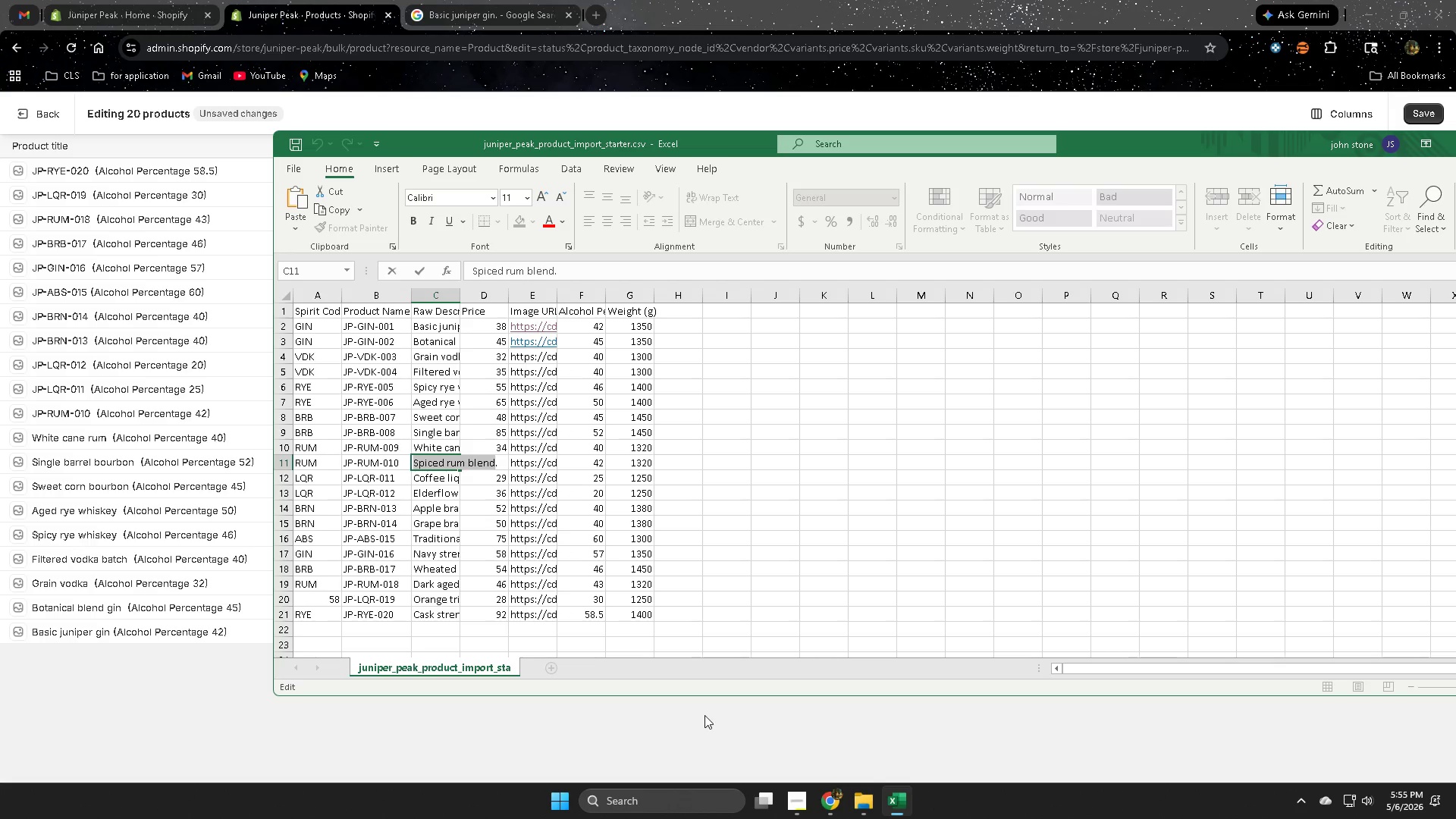 
scroll: coordinate [312, 552], scroll_direction: down, amount: 1.0
 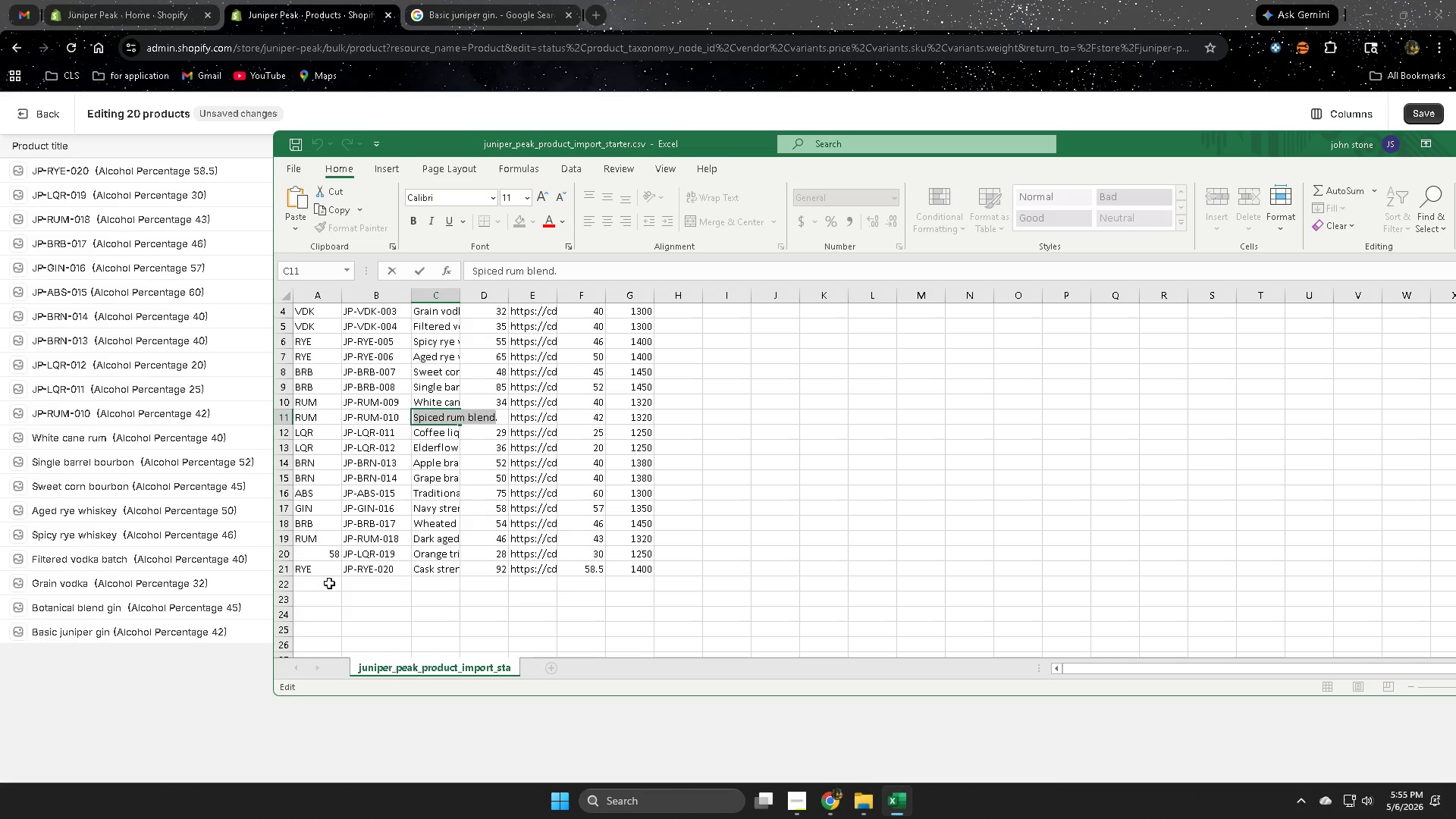 
left_click([328, 583])
 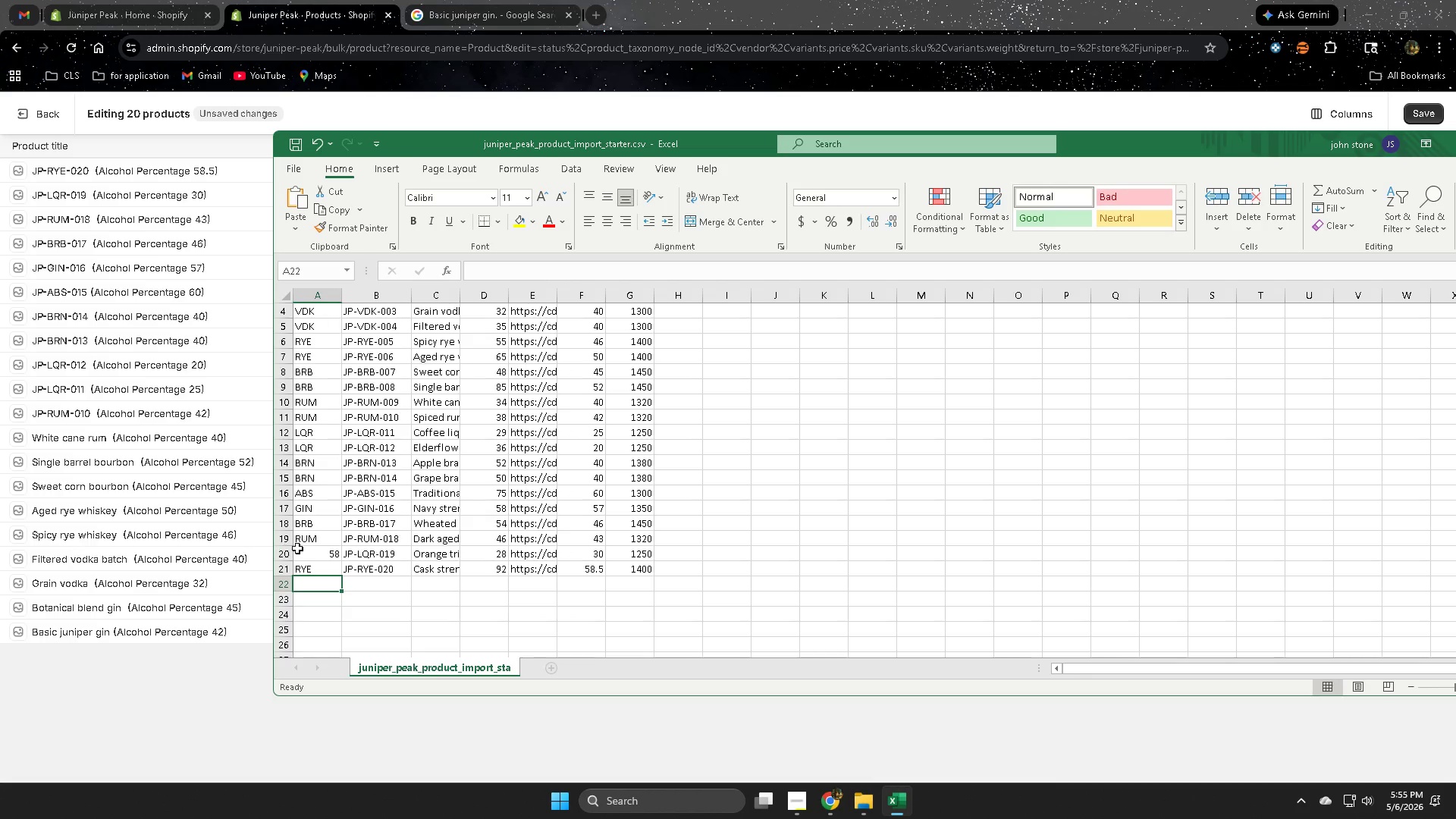 
left_click([306, 548])
 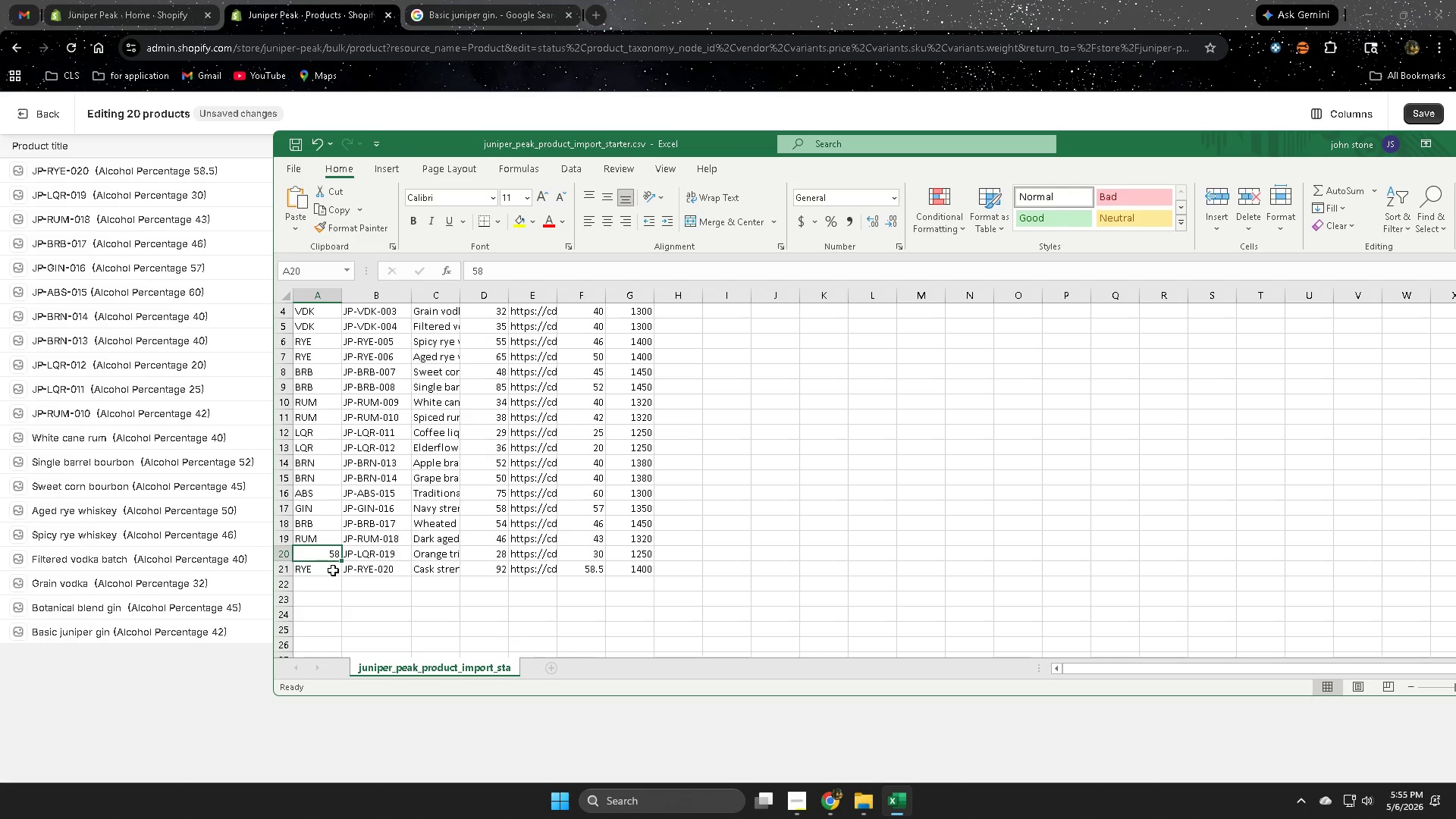 
scroll: coordinate [461, 608], scroll_direction: up, amount: 2.0
 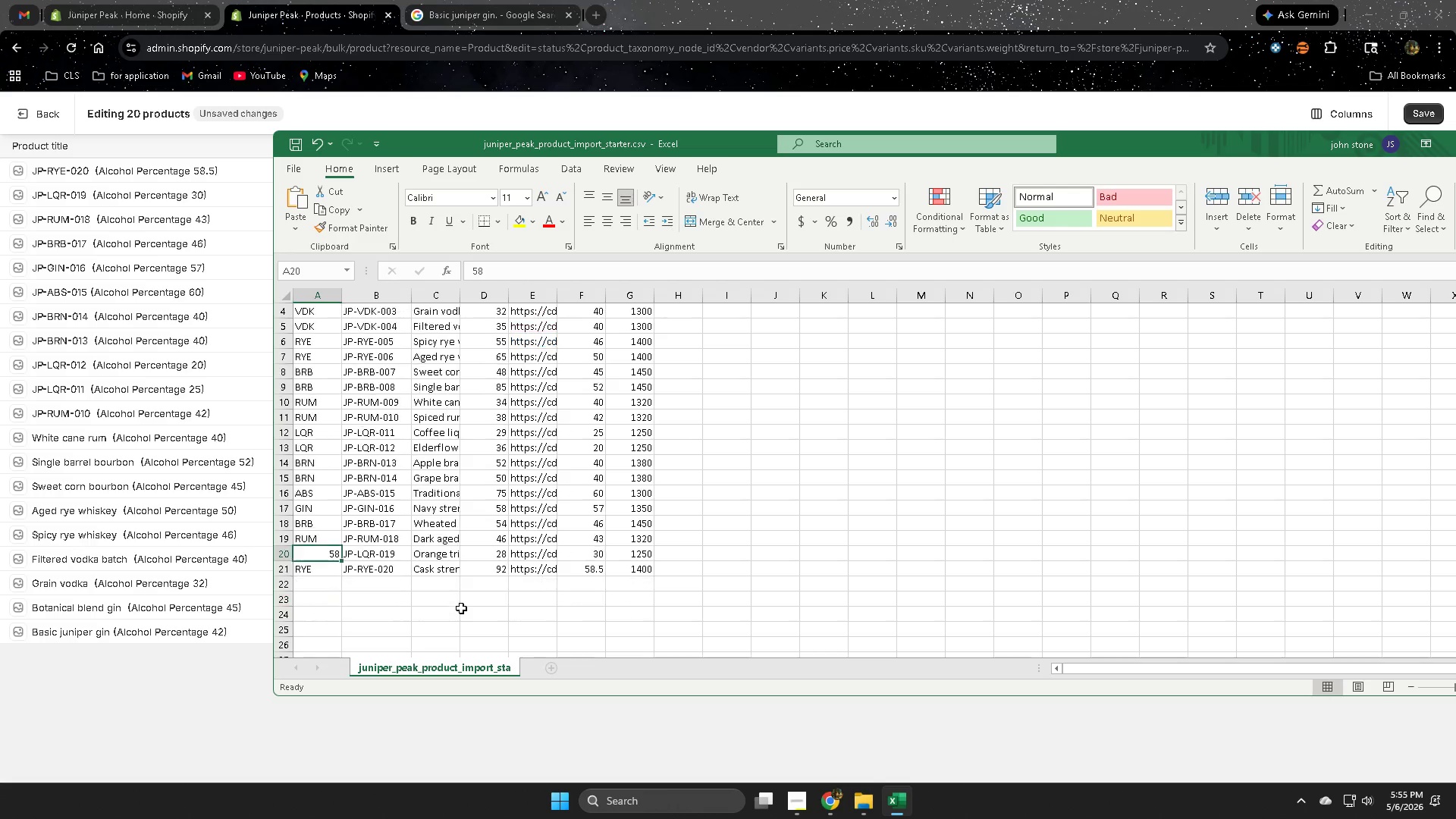 
scroll: coordinate [461, 608], scroll_direction: down, amount: 1.0
 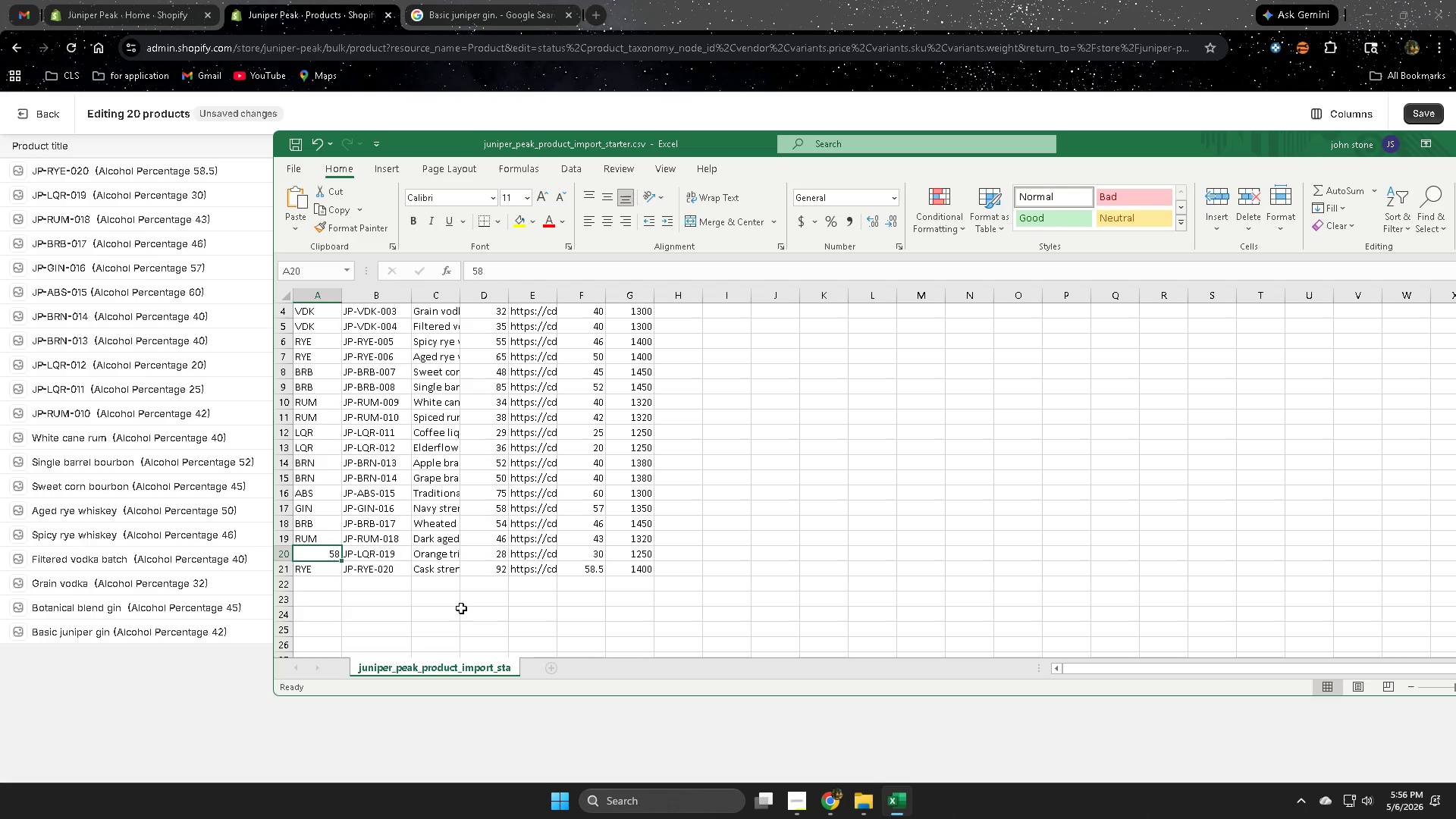 
key(Control+ControlLeft)
 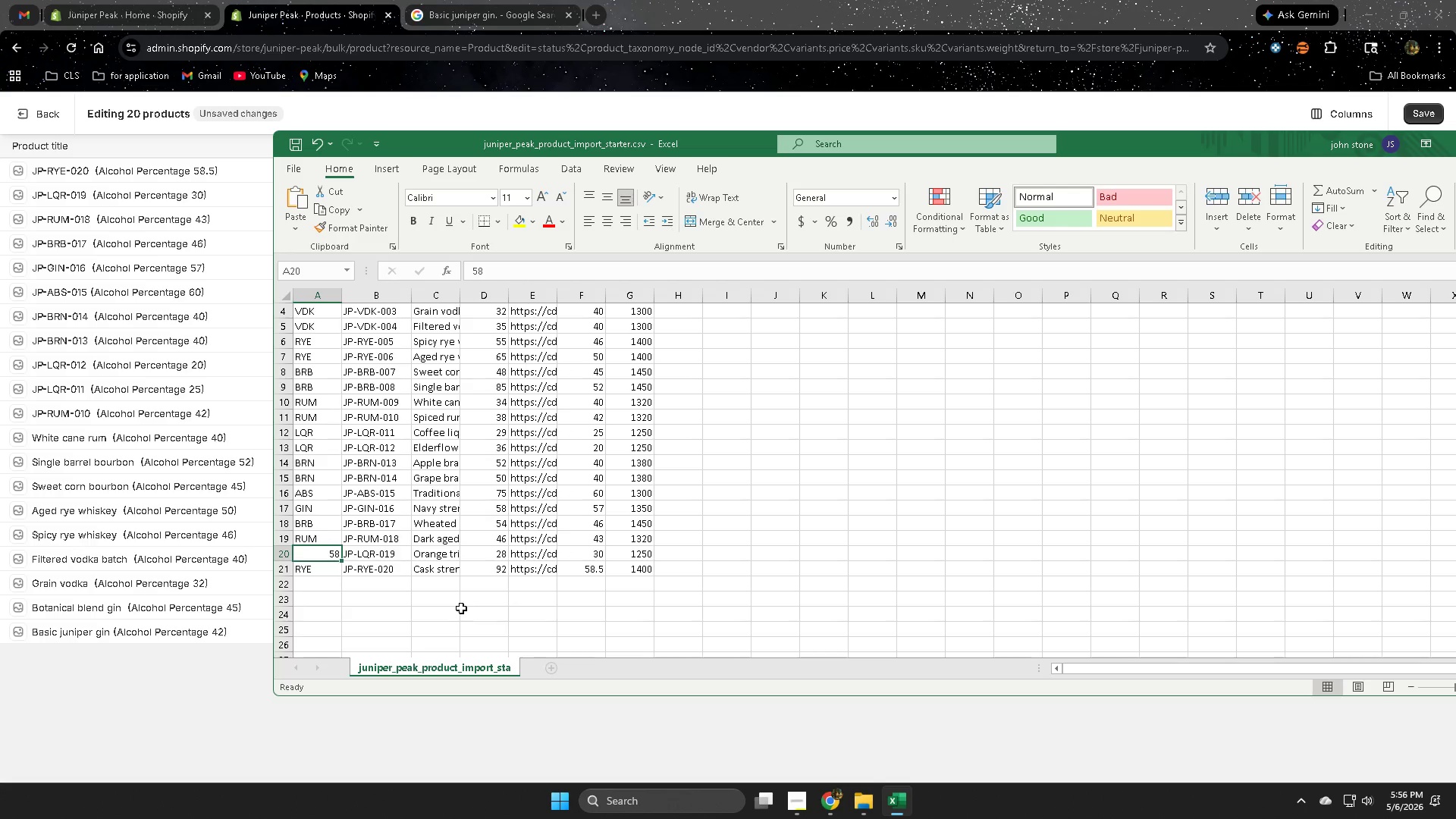 
hold_key(key=ControlLeft, duration=1.14)
 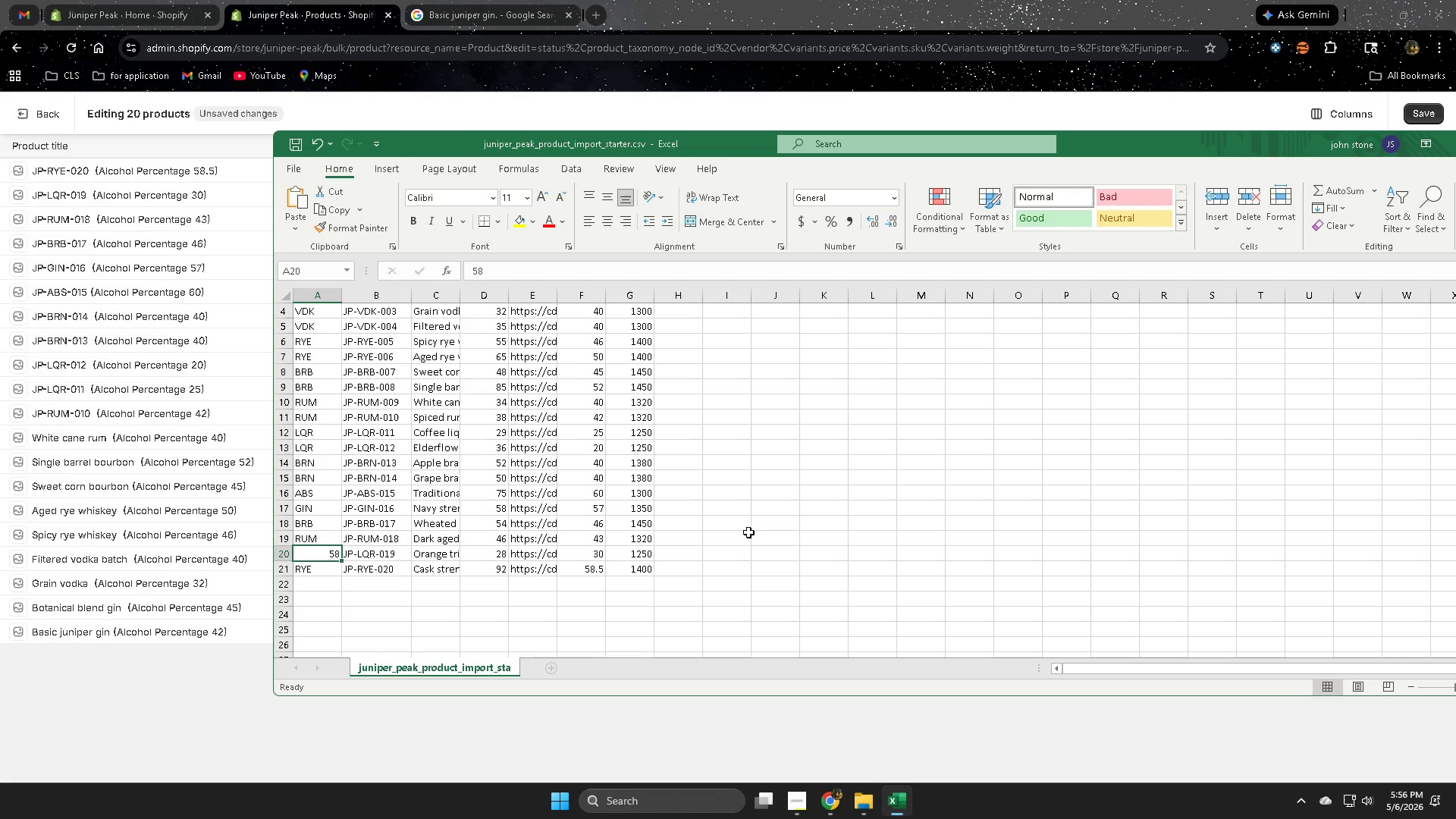 
key(Control+Z)
 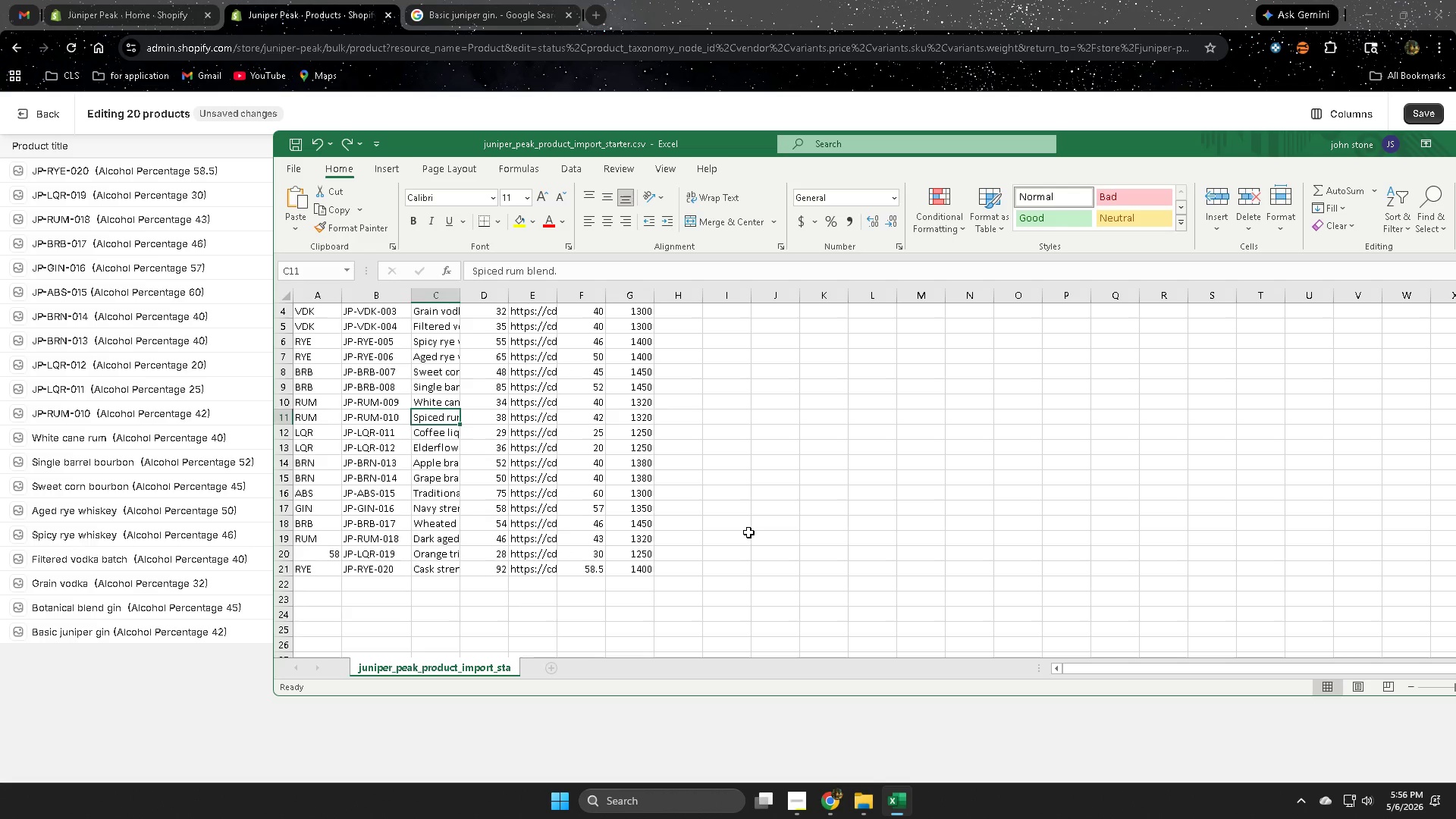 
key(Control+Z)
 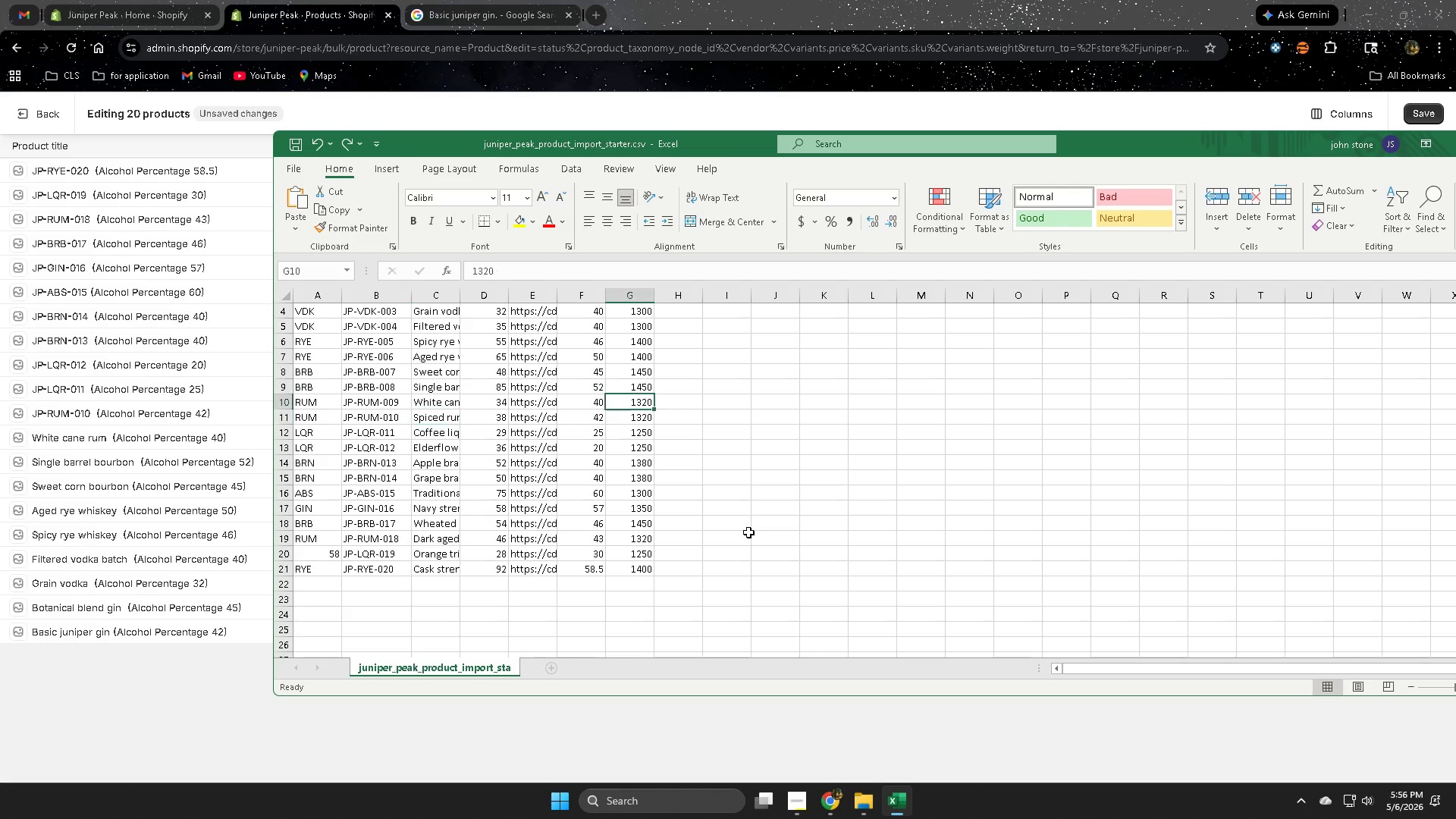 
key(Control+Z)
 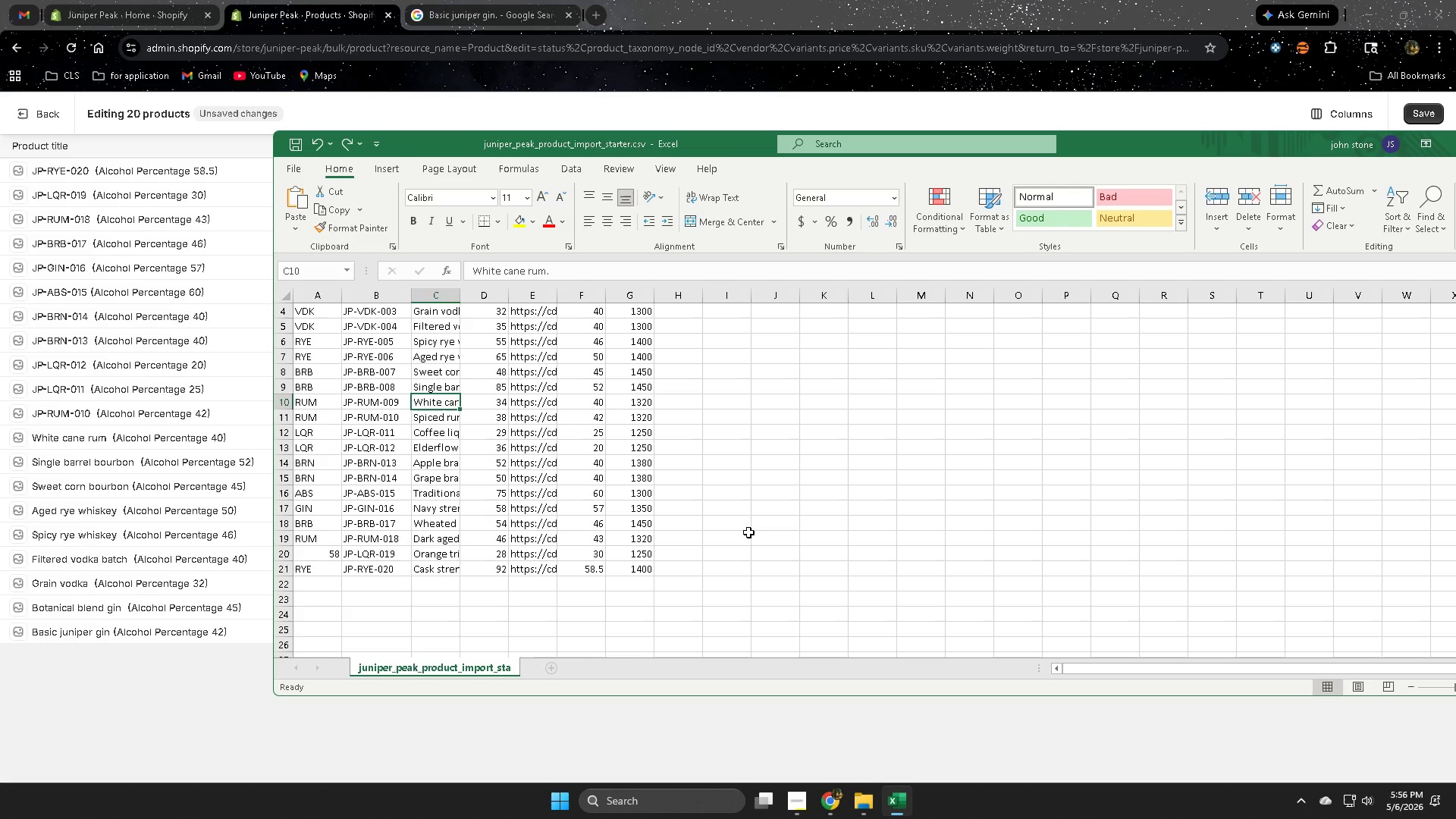 
key(Control+Z)
 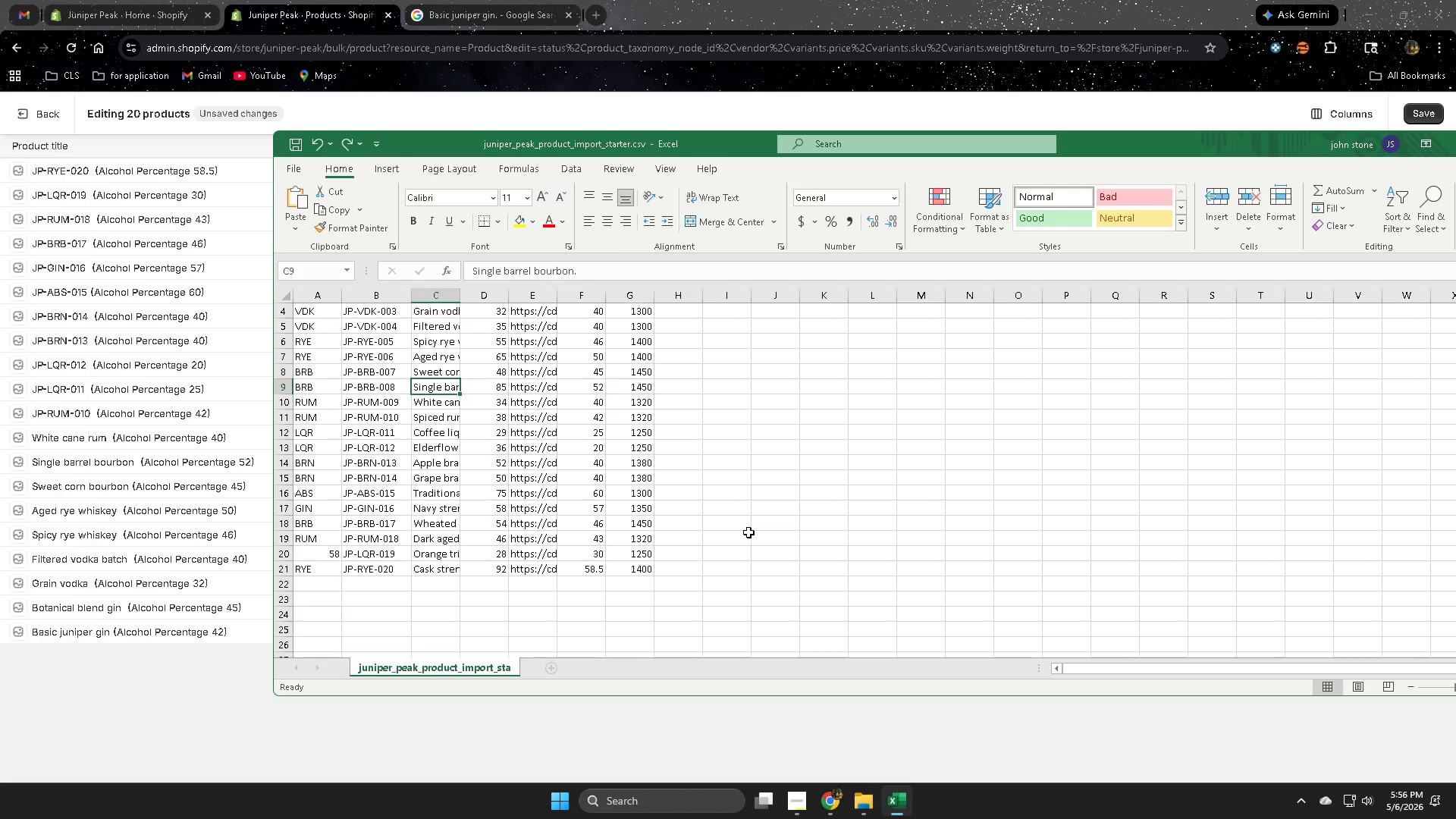 
key(Control+Z)
 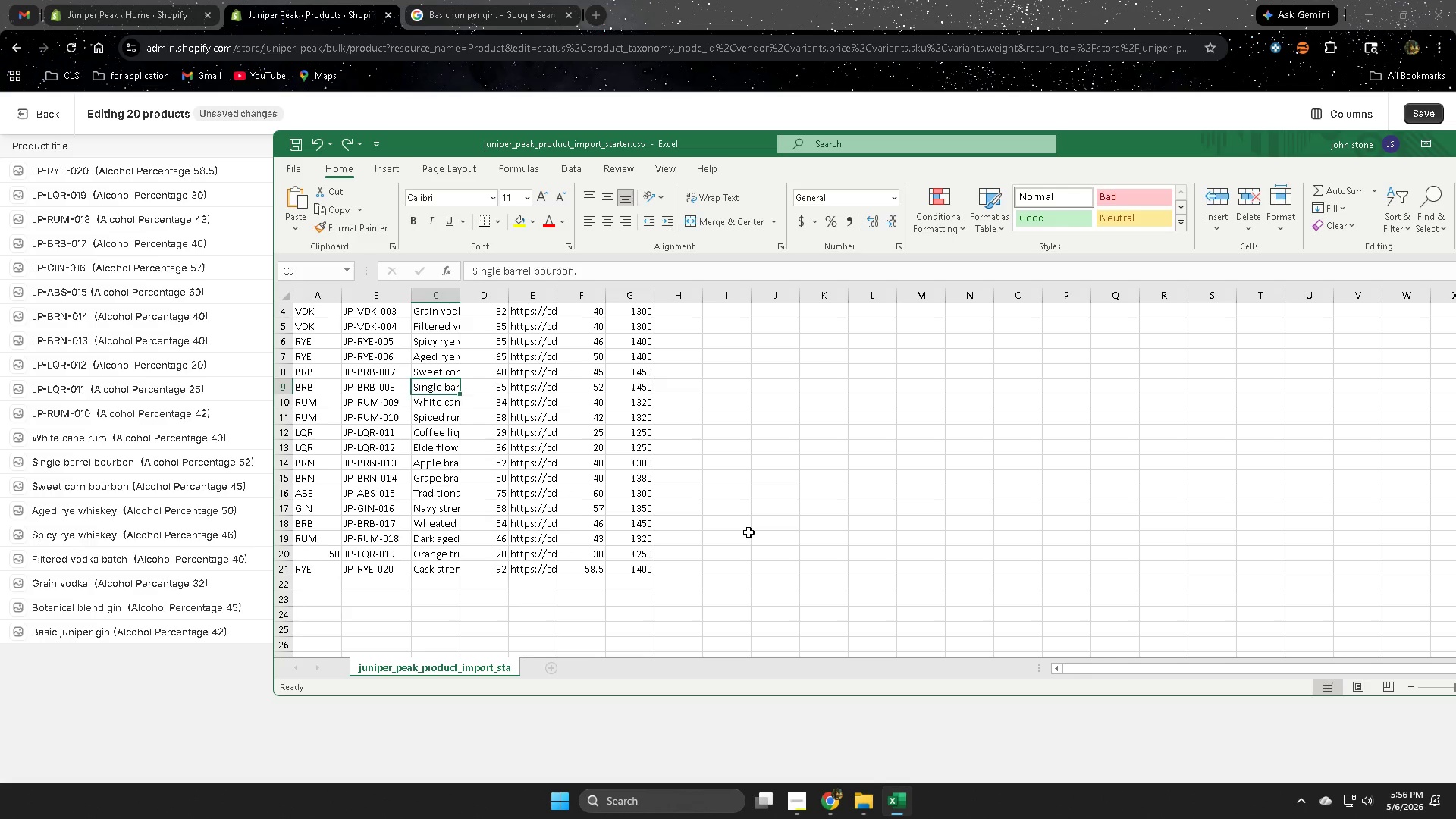 
key(Control+Z)
 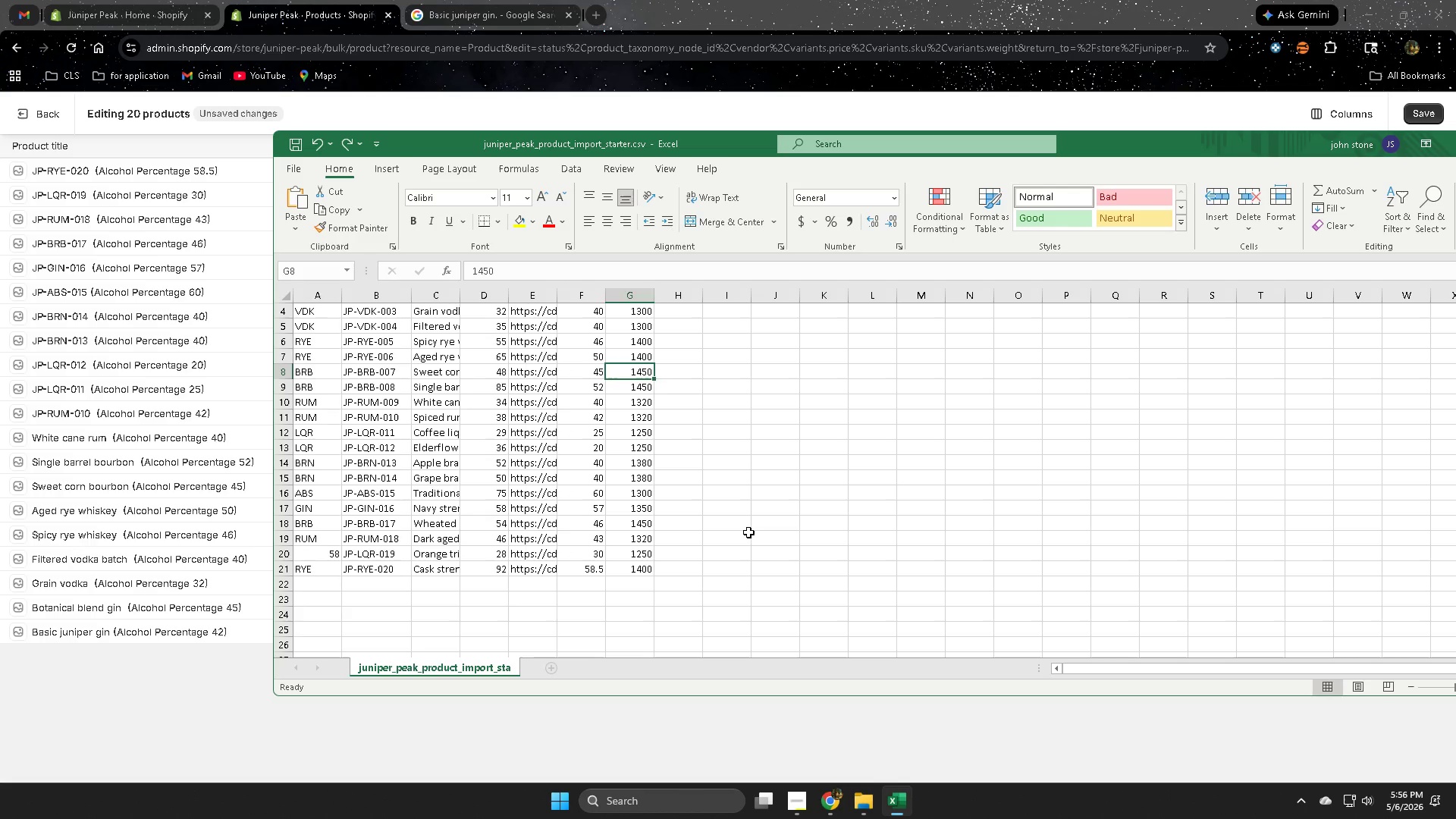 
key(Control+Z)
 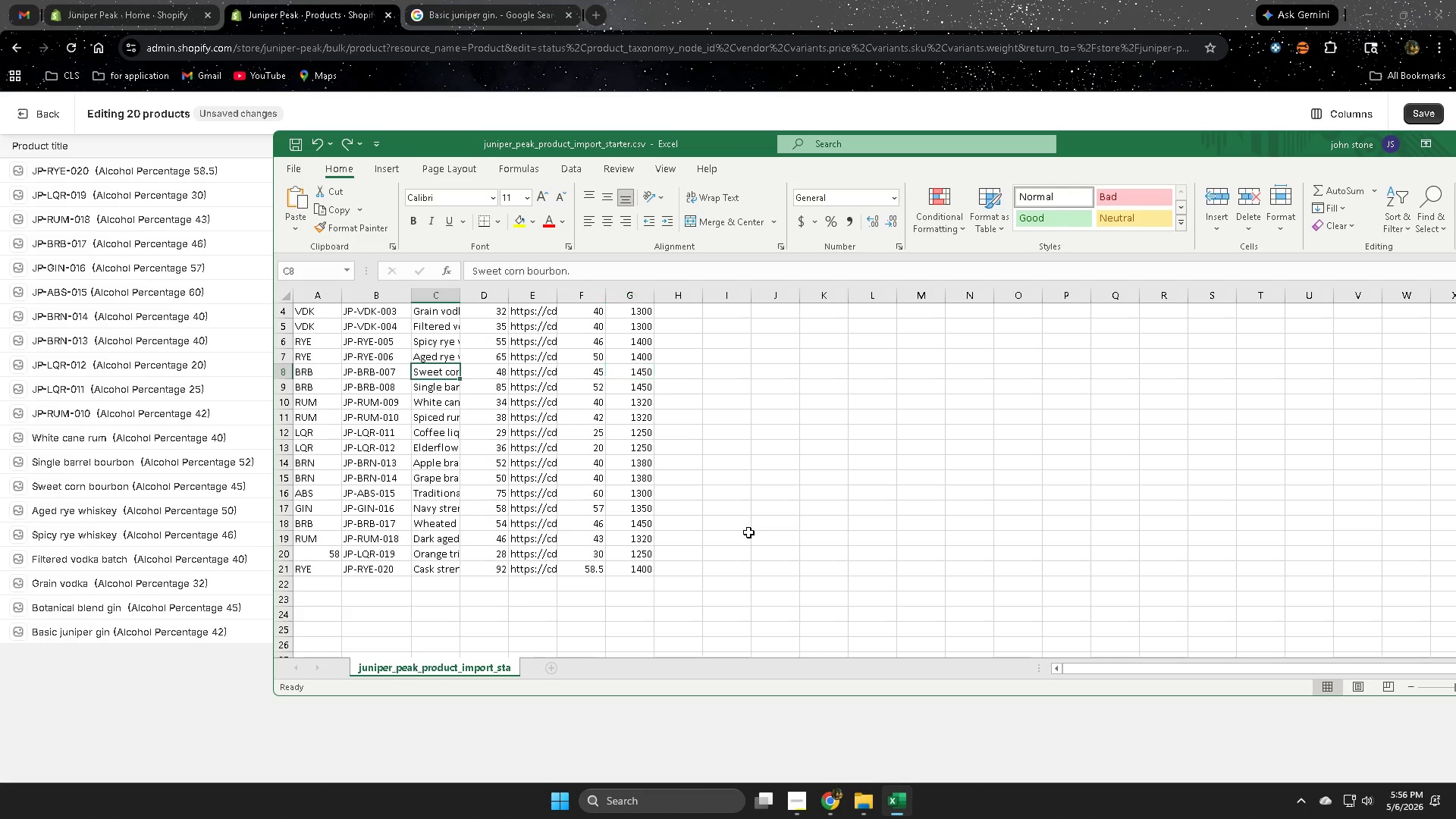 
key(Control+Z)
 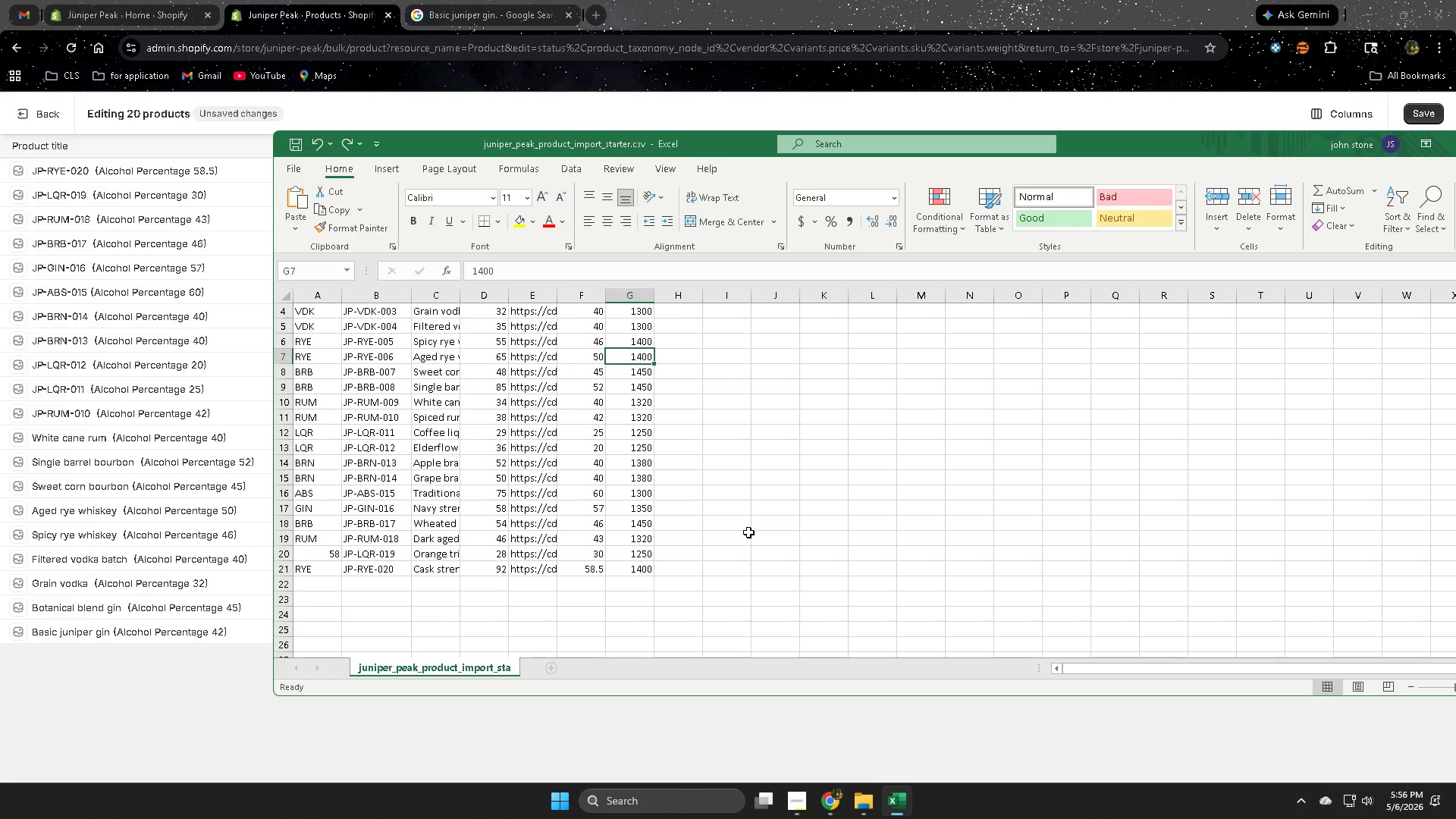 
key(Control+Z)
 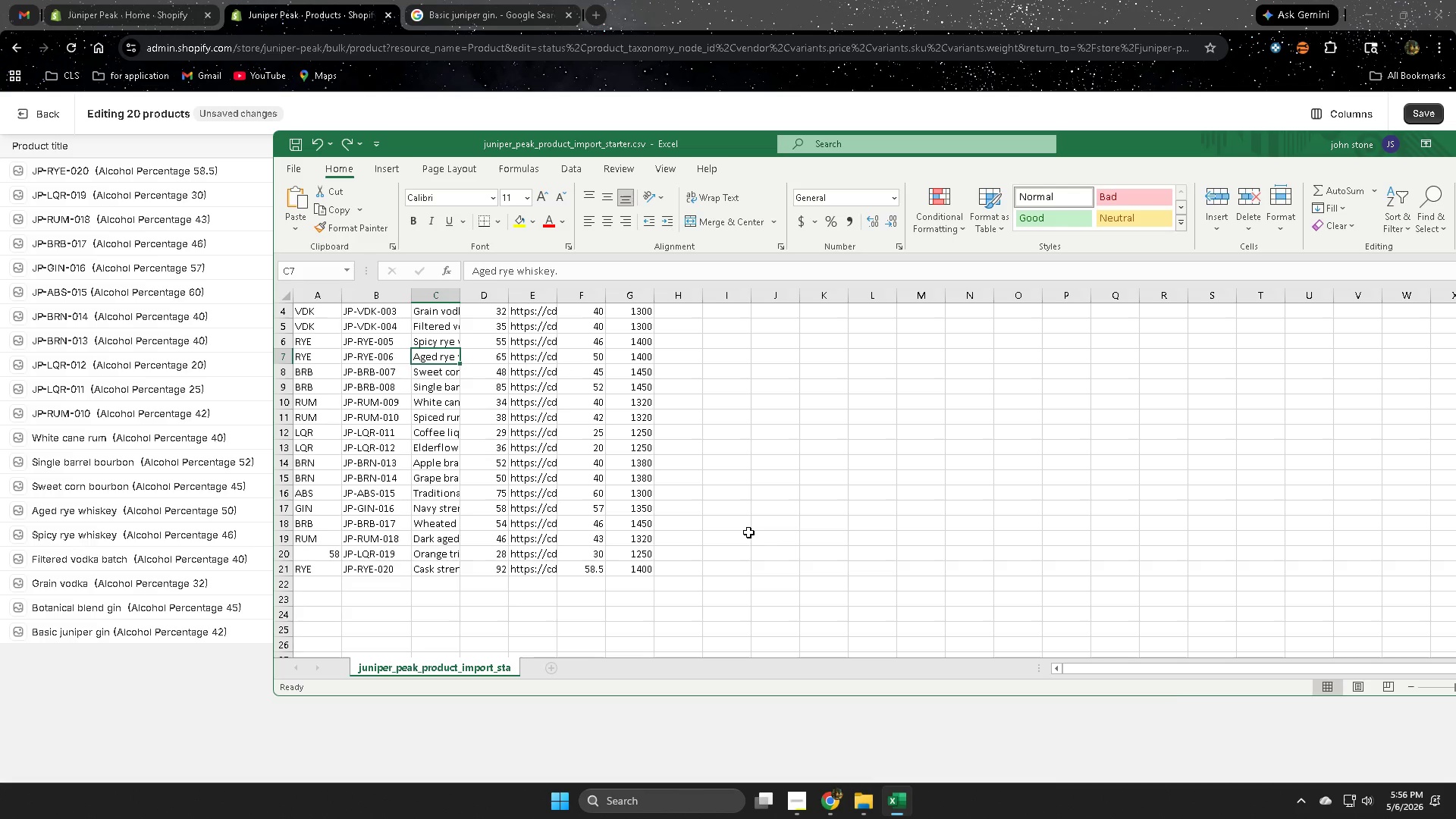 
key(Control+Z)
 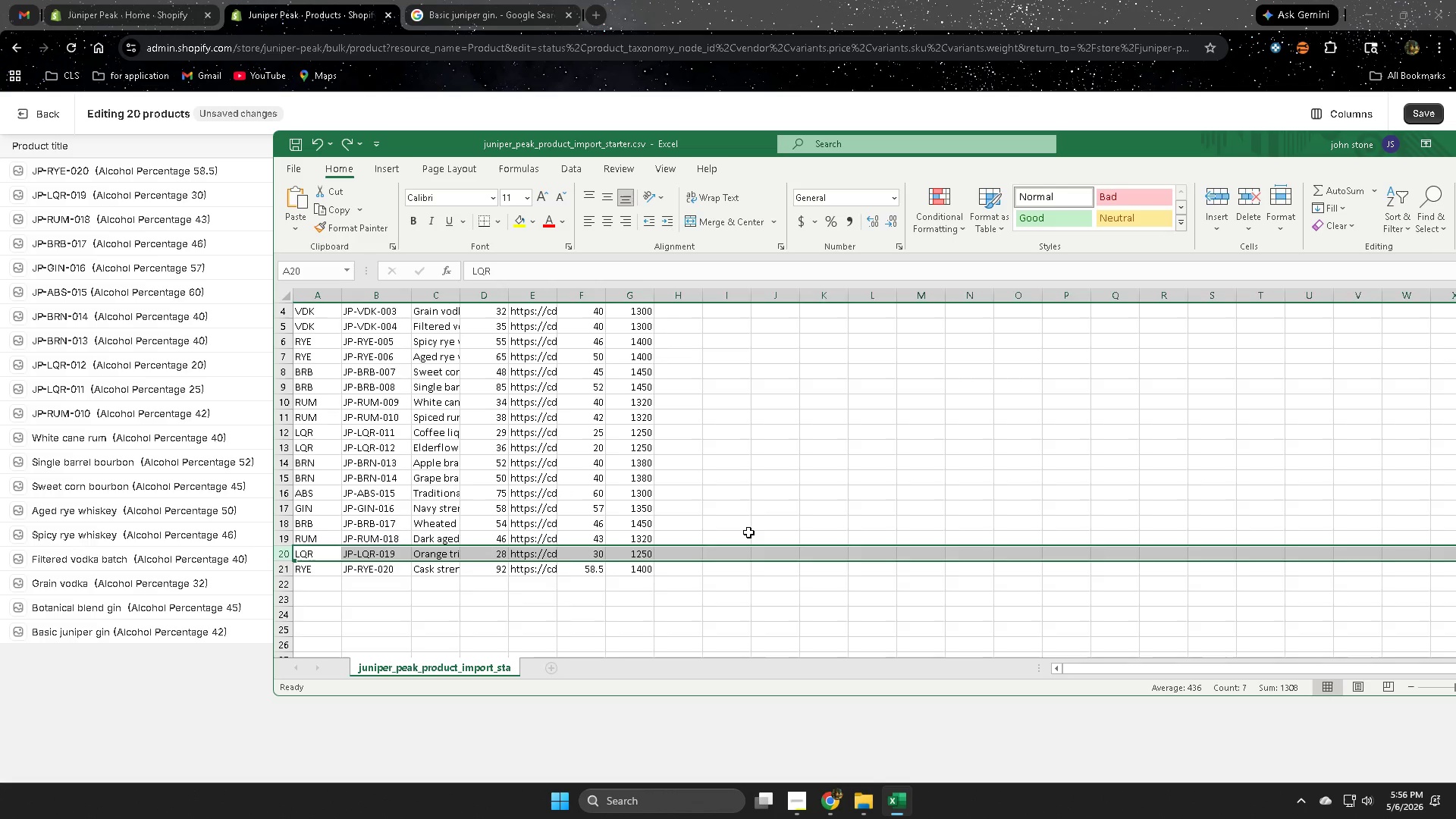 
key(Control+Z)
 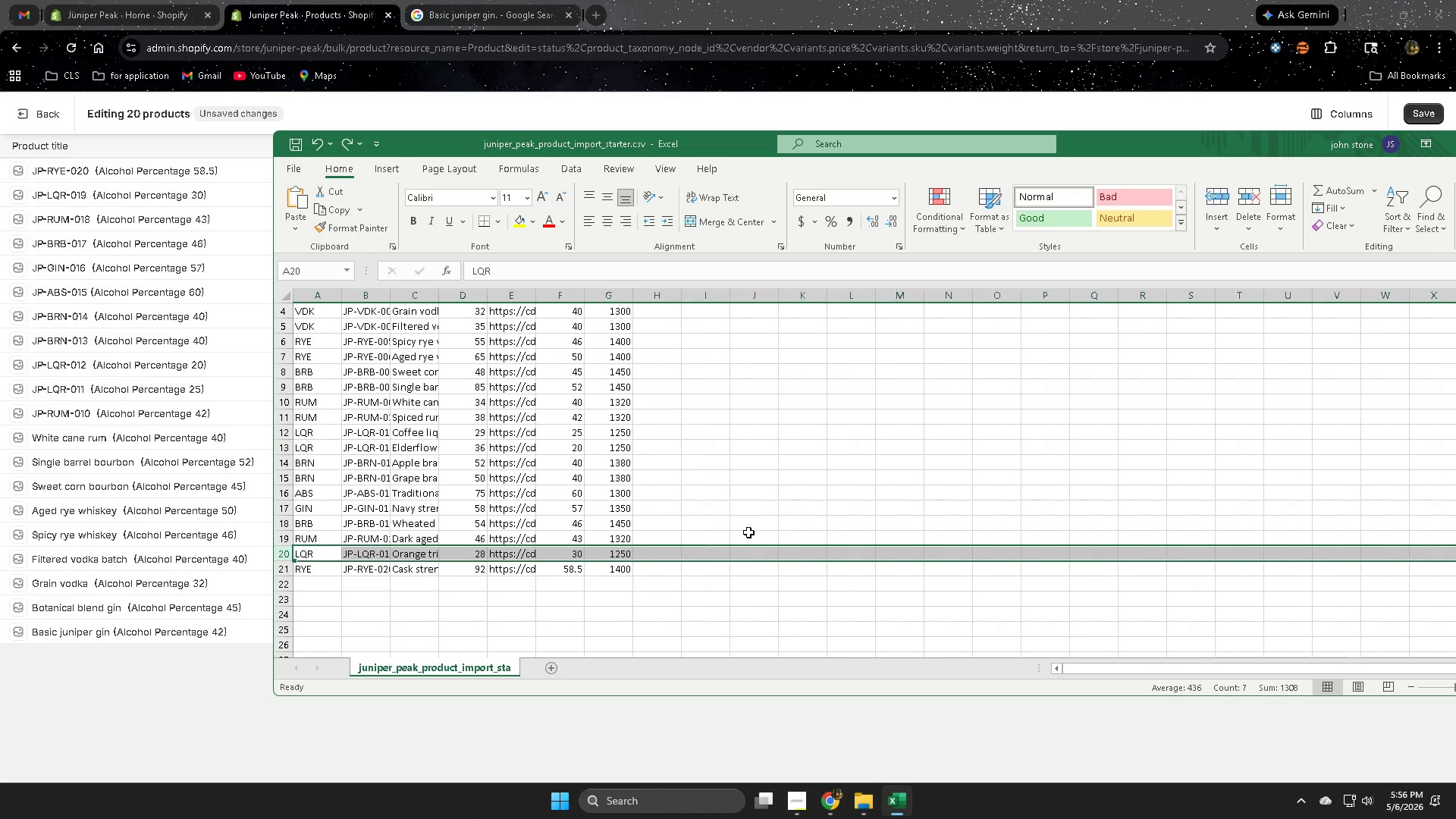 
key(Control+Z)
 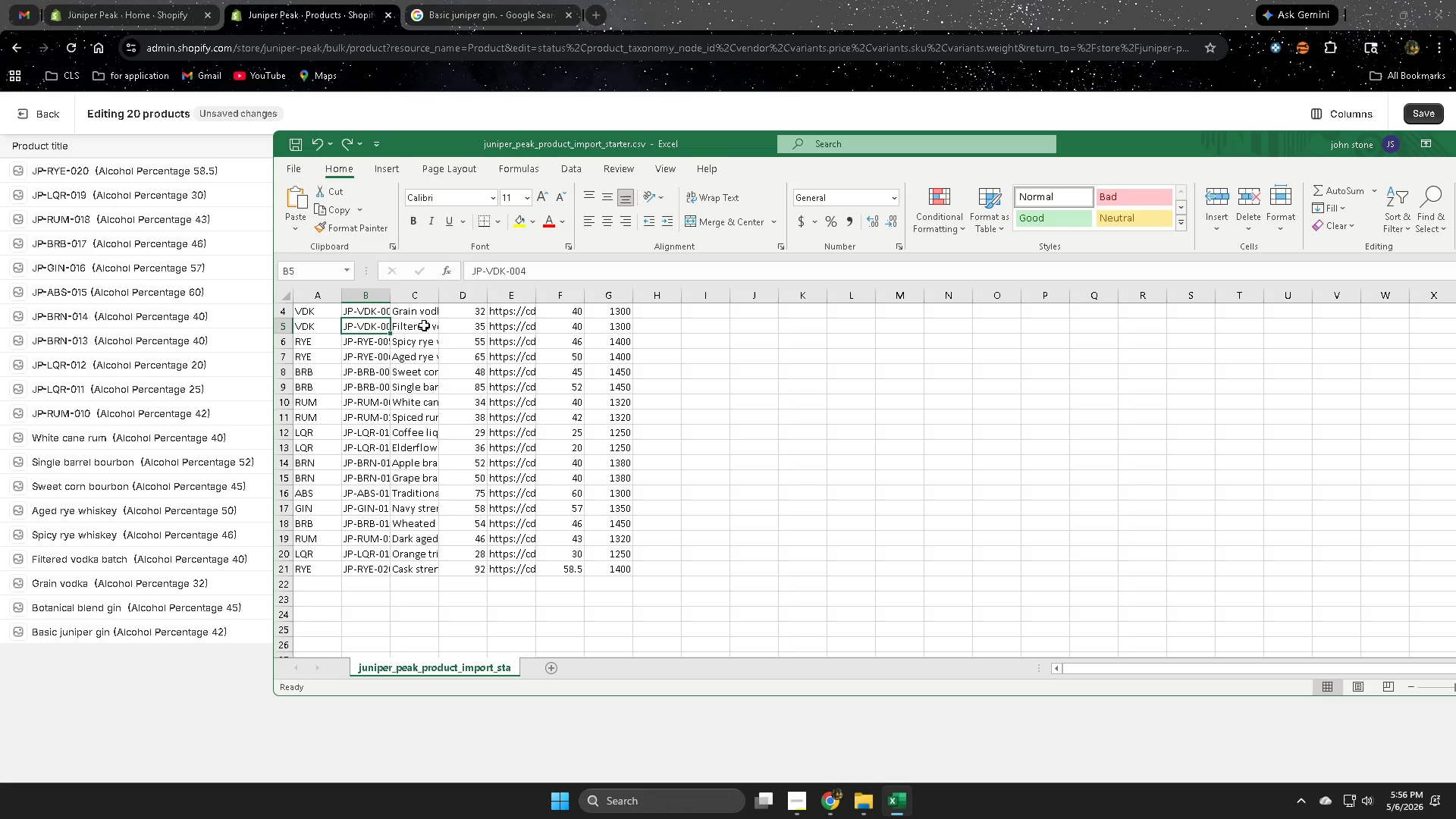 
left_click_drag(start_coordinate=[391, 295], to_coordinate=[420, 295])
 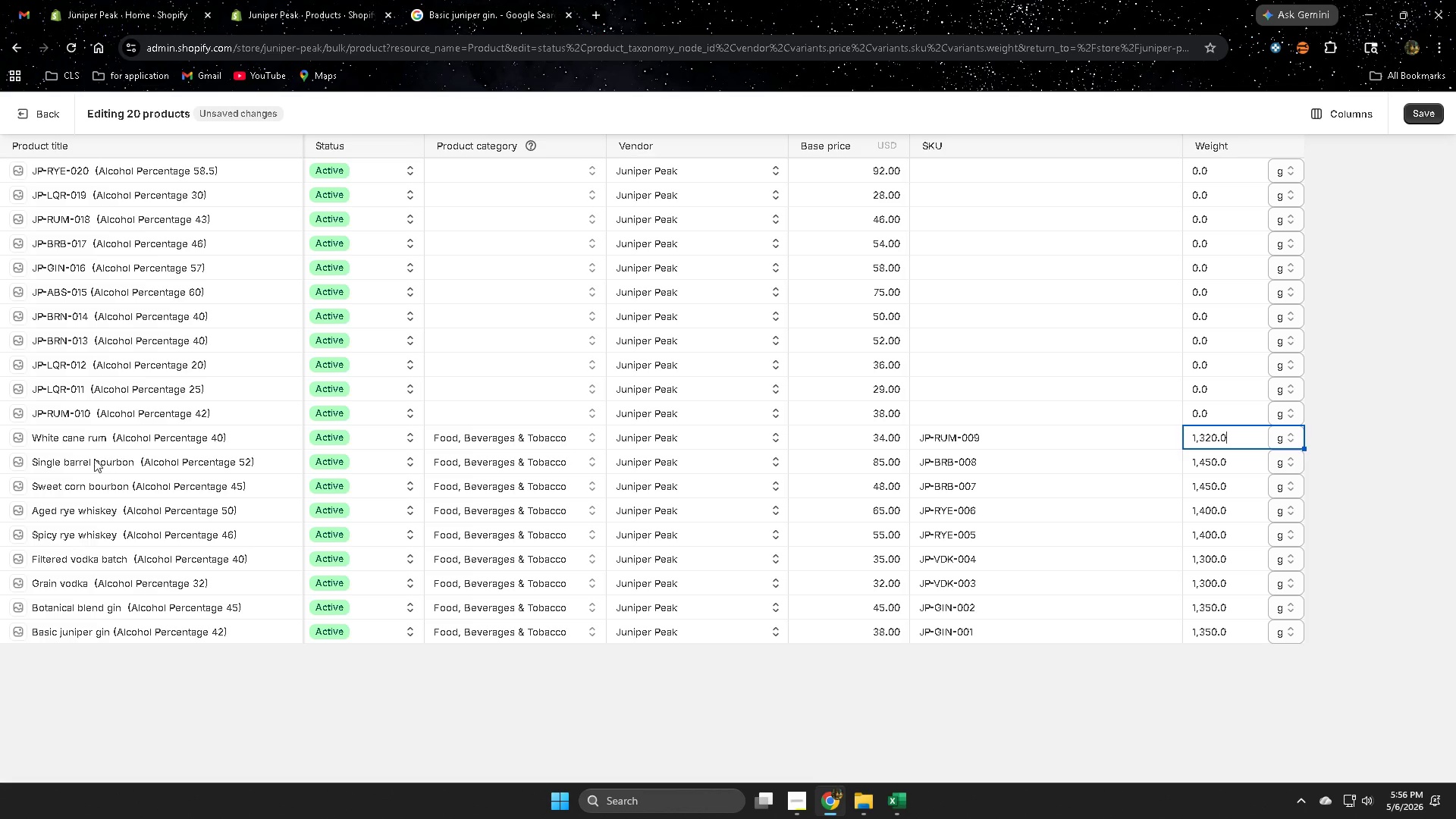 
wait(14.89)
 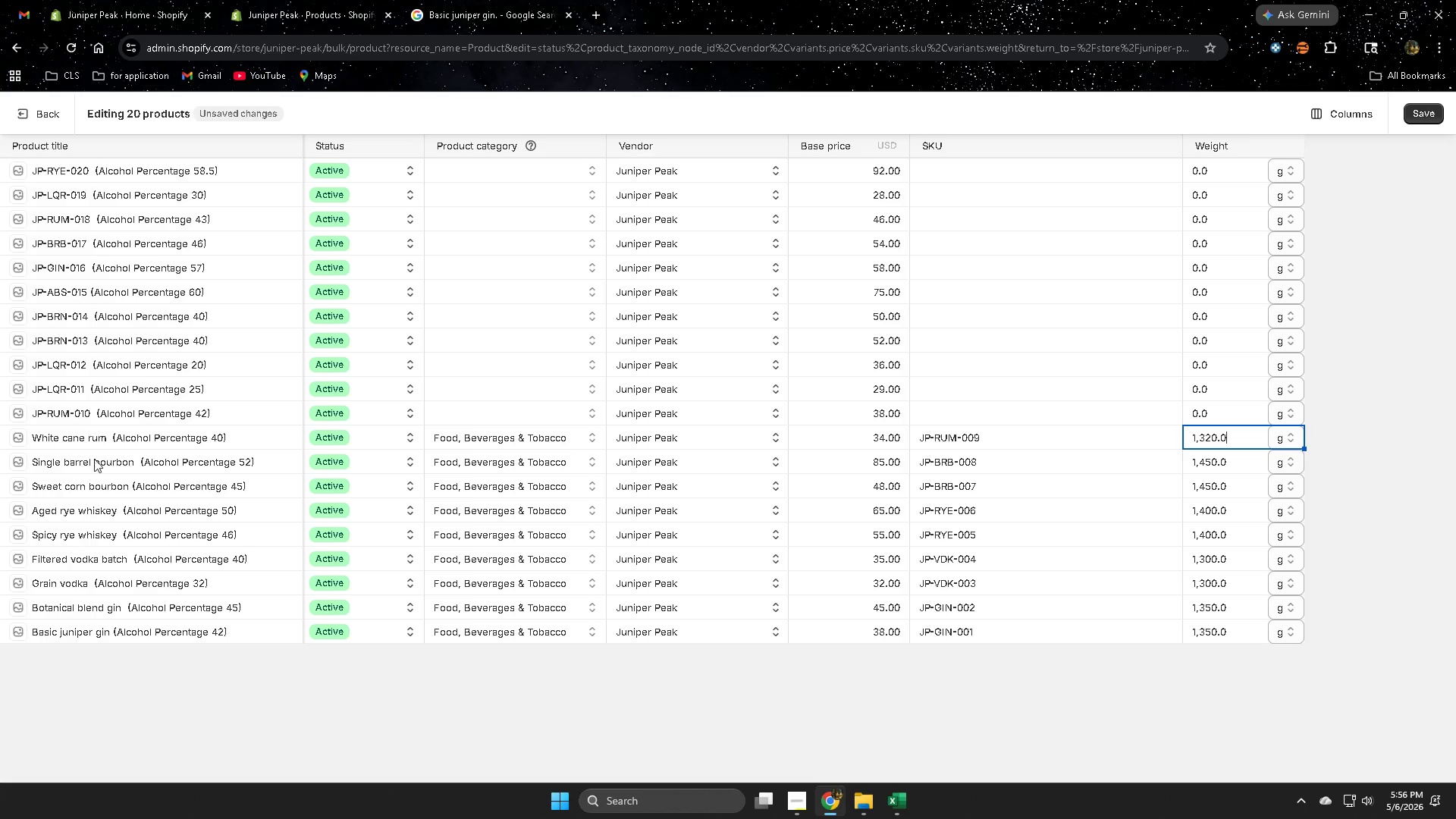 
left_click([1095, 435])
 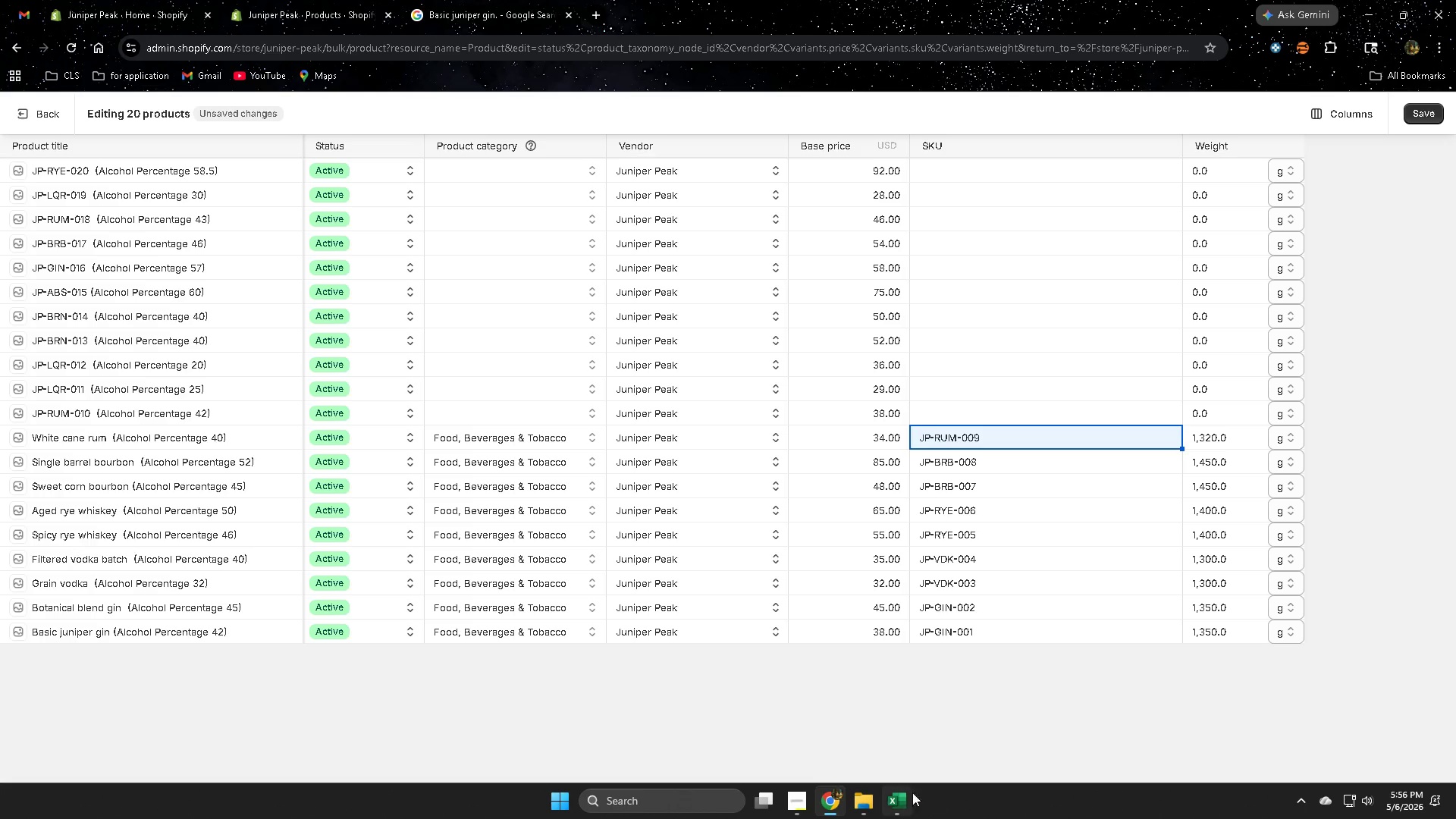 
wait(5.19)
 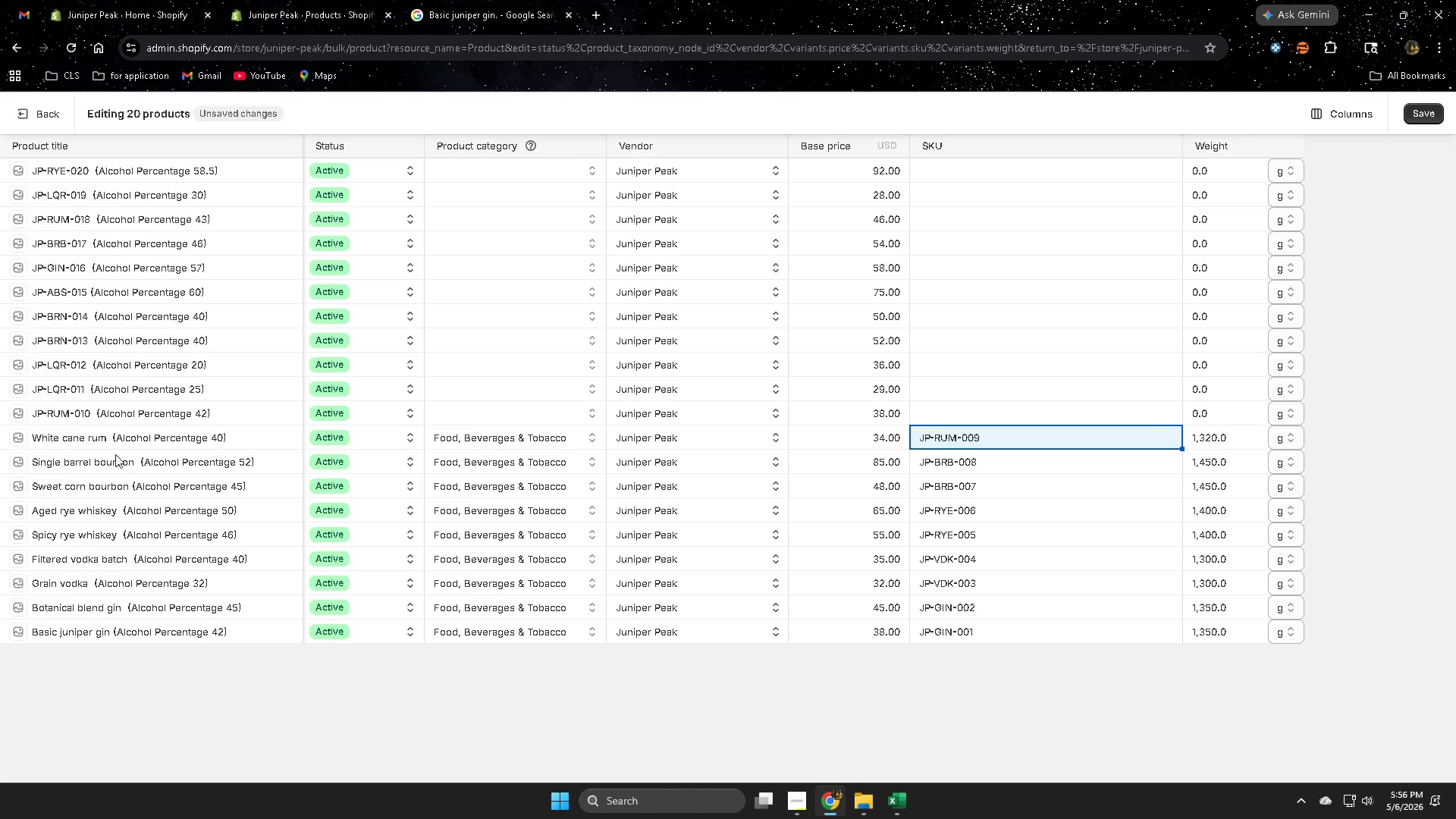 
left_click([921, 736])
 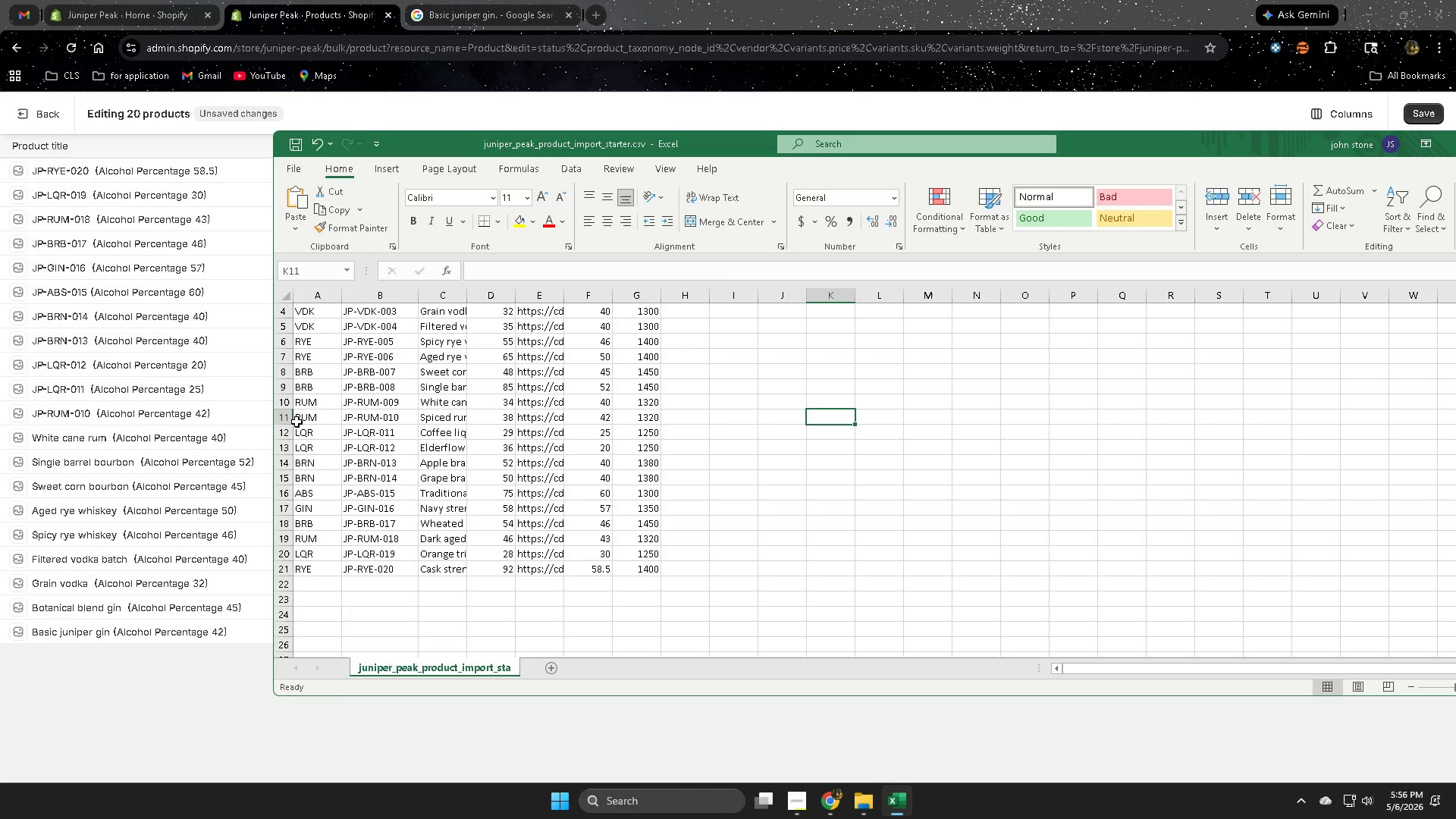 
wait(5.72)
 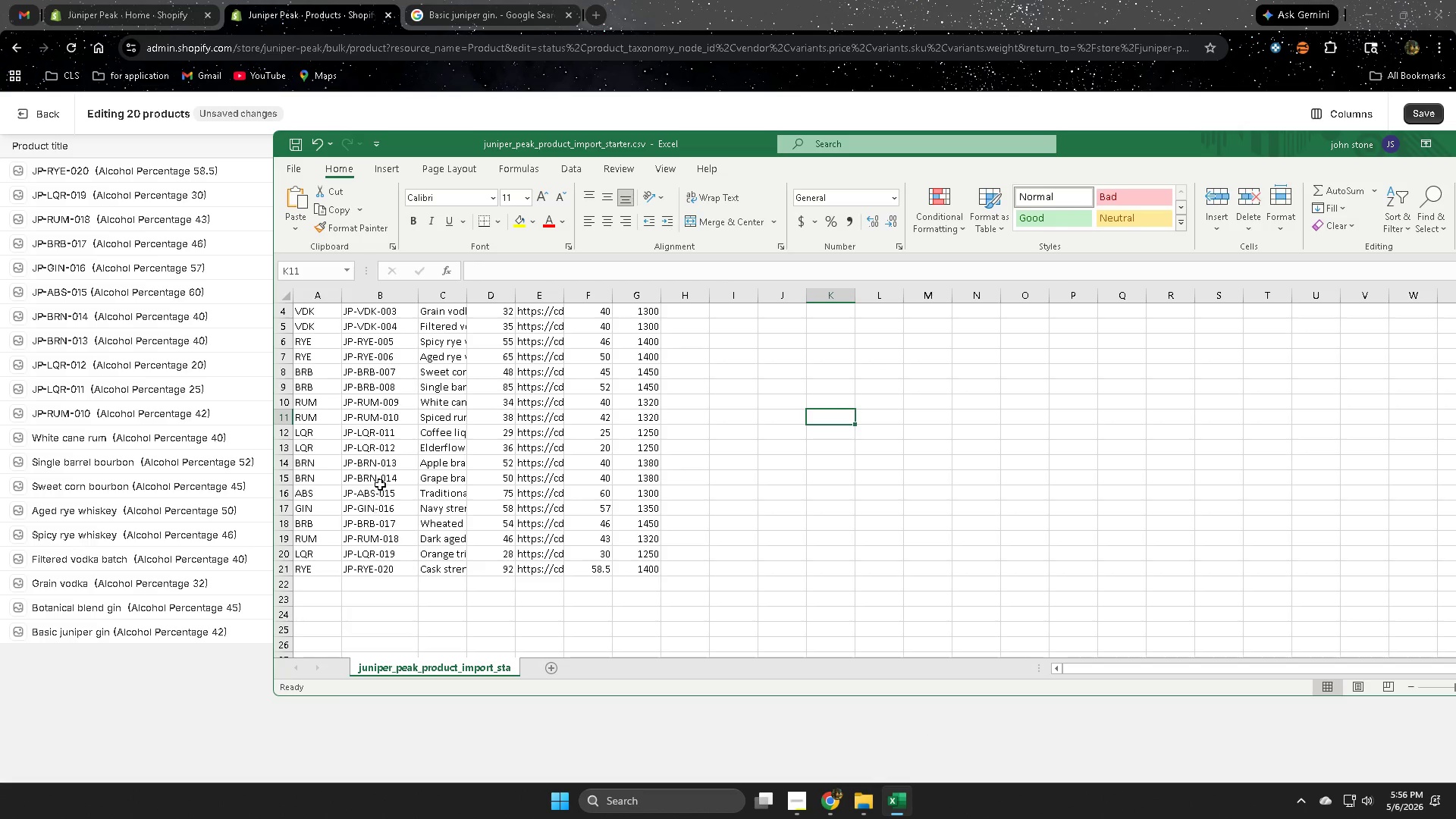 
left_click([287, 417])
 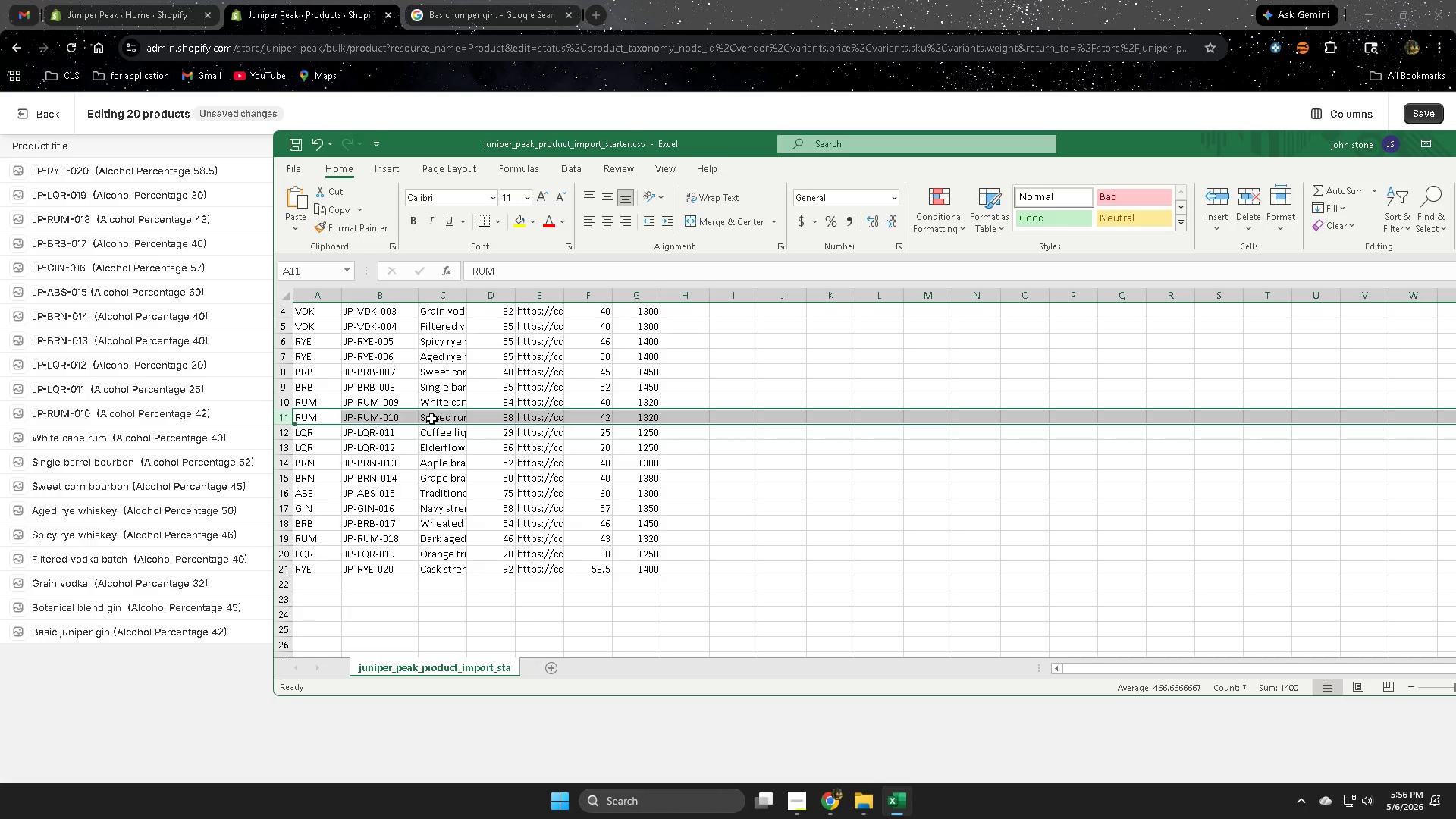 
left_click([784, 3])
 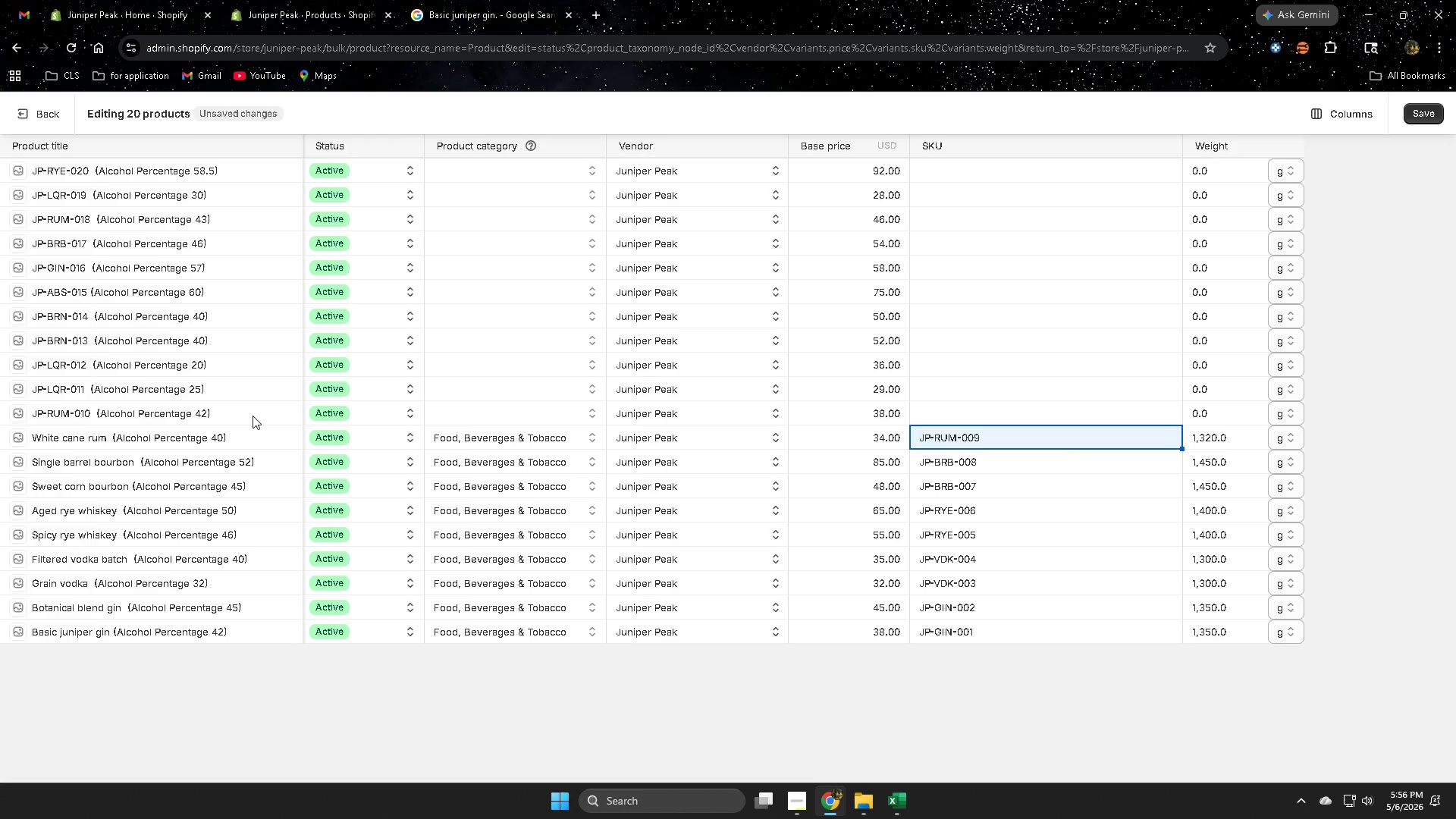 
left_click([253, 416])
 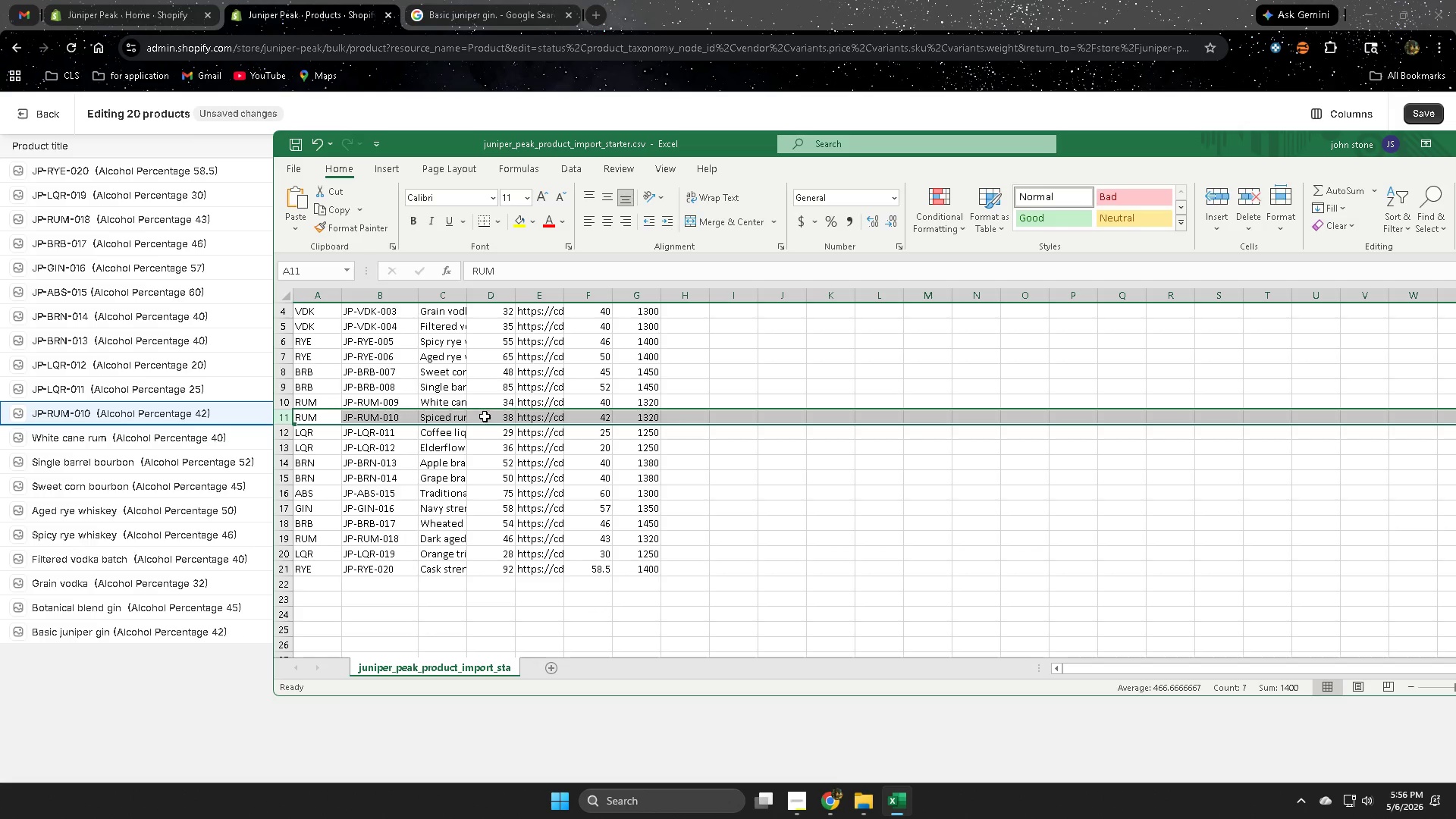 
wait(7.53)
 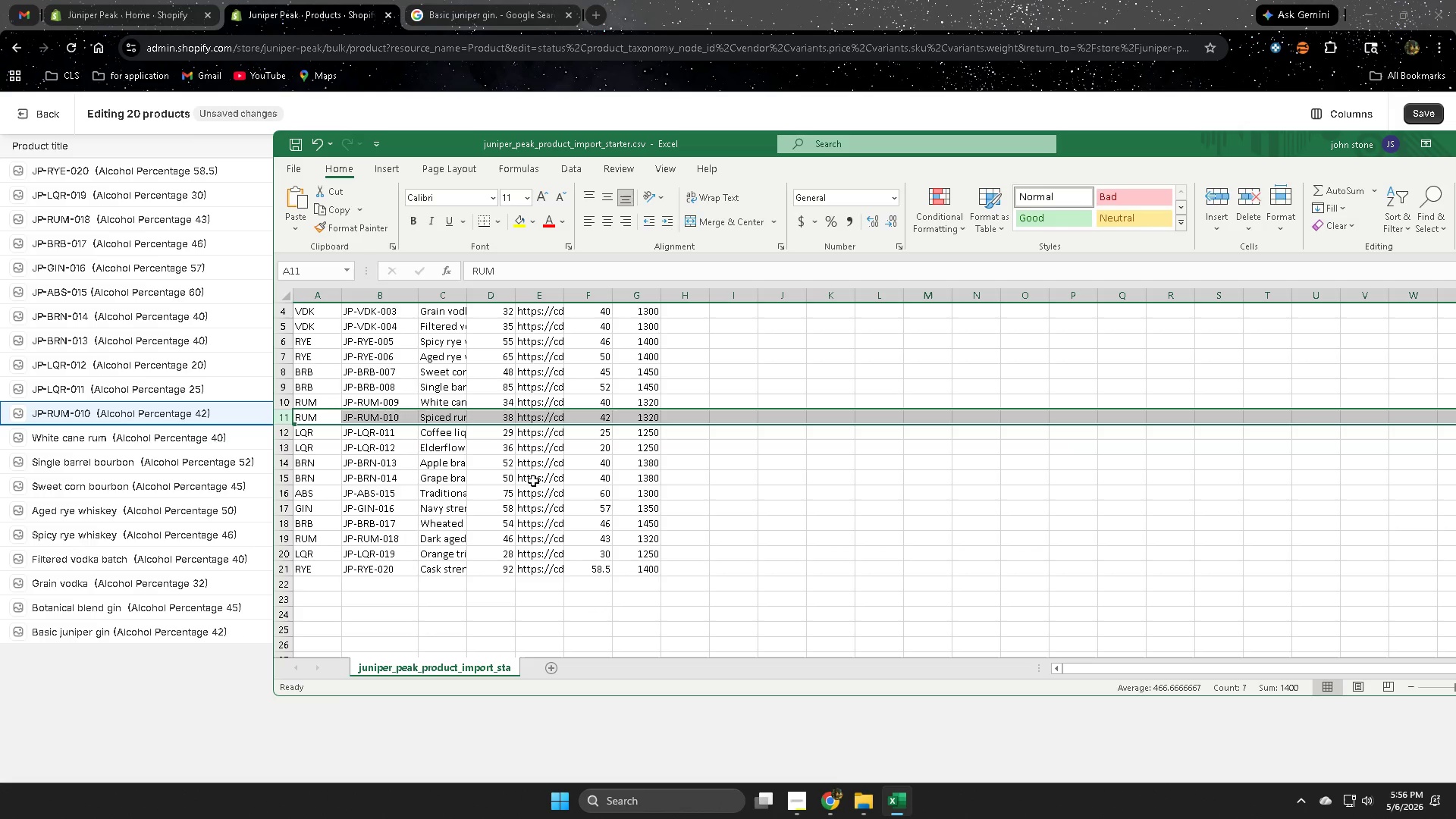 
double_click([444, 418])
 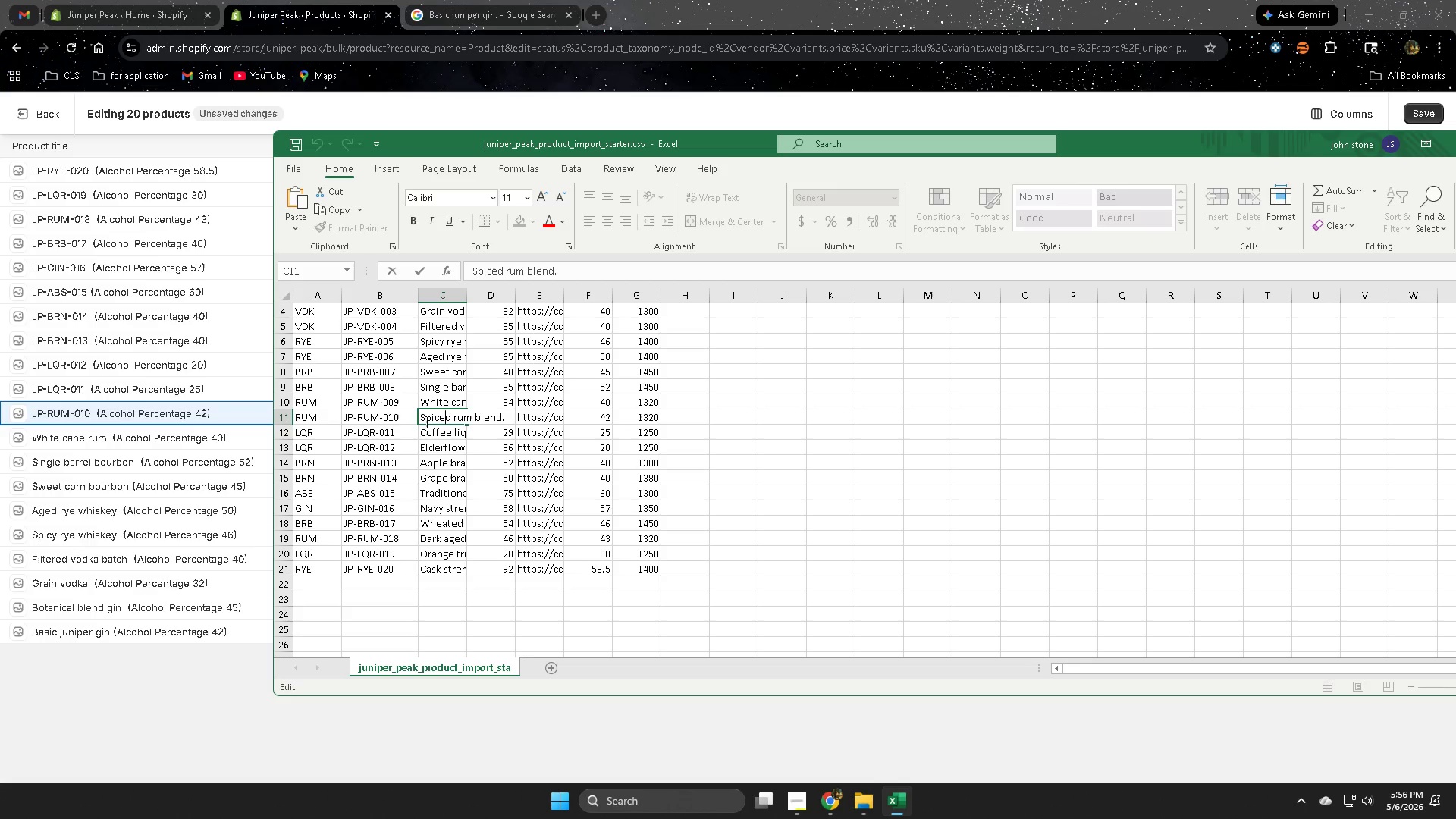 
left_click([425, 422])
 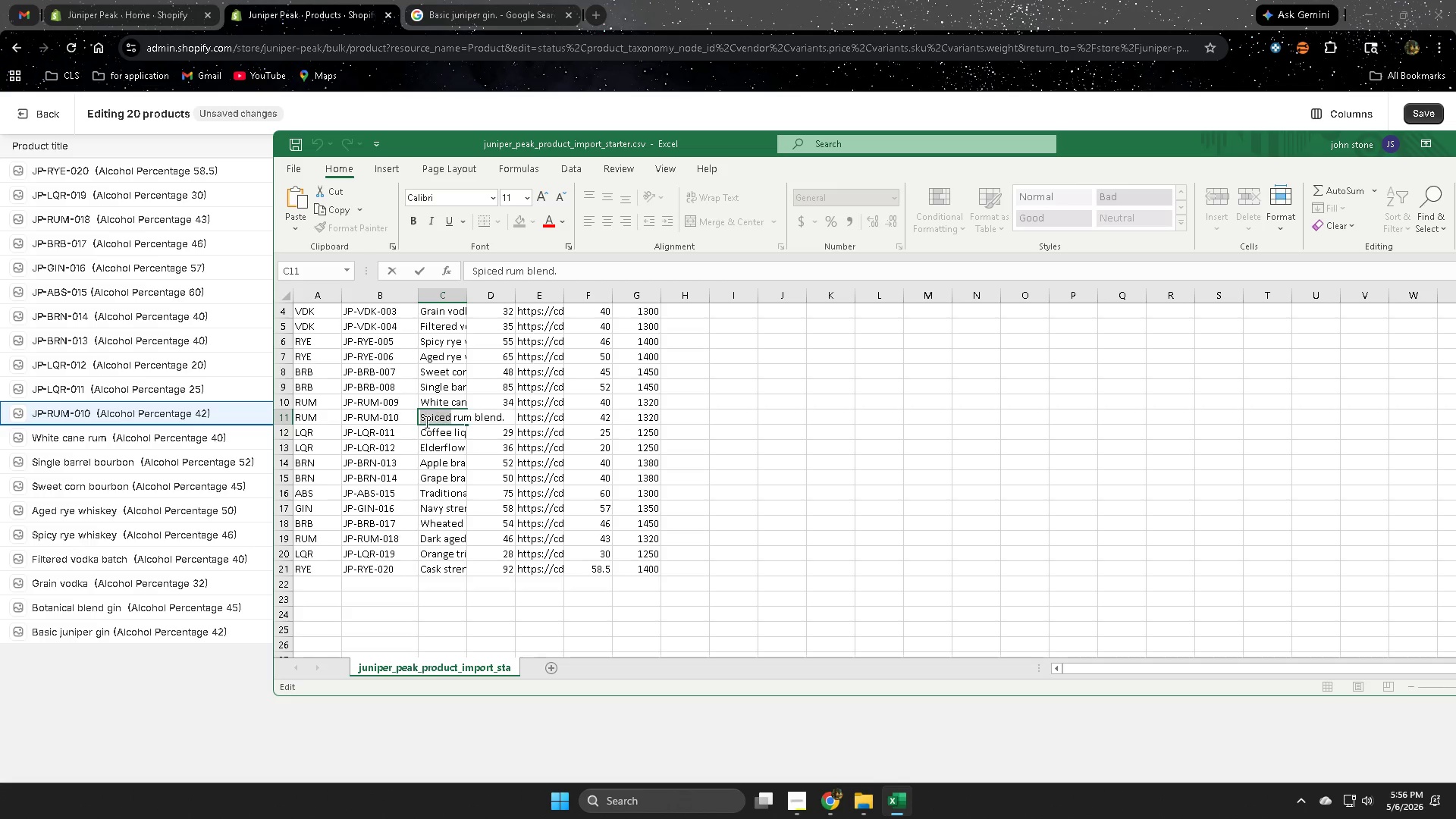 
left_click_drag(start_coordinate=[425, 422], to_coordinate=[494, 421])
 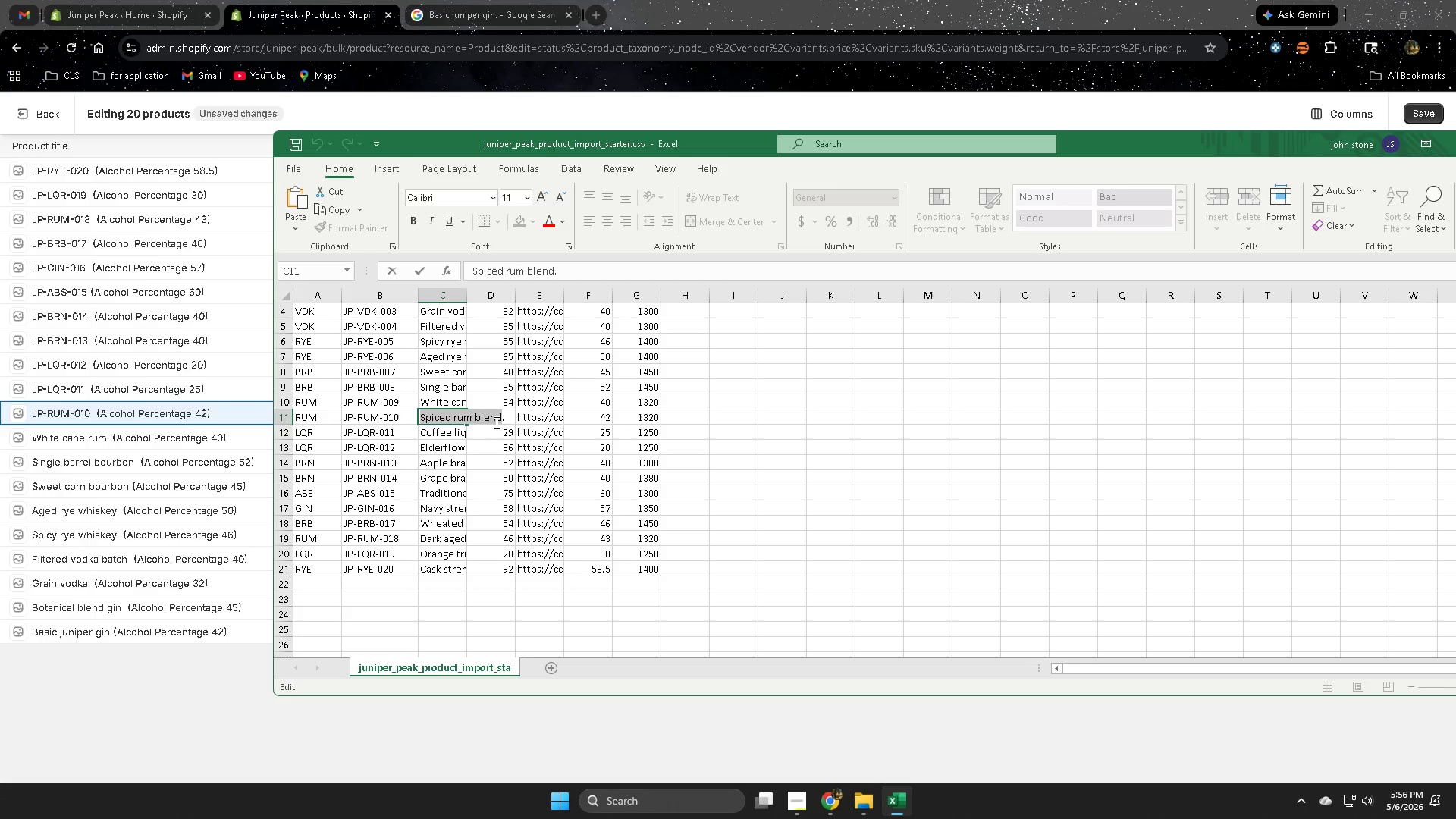 
key(Control+ControlLeft)
 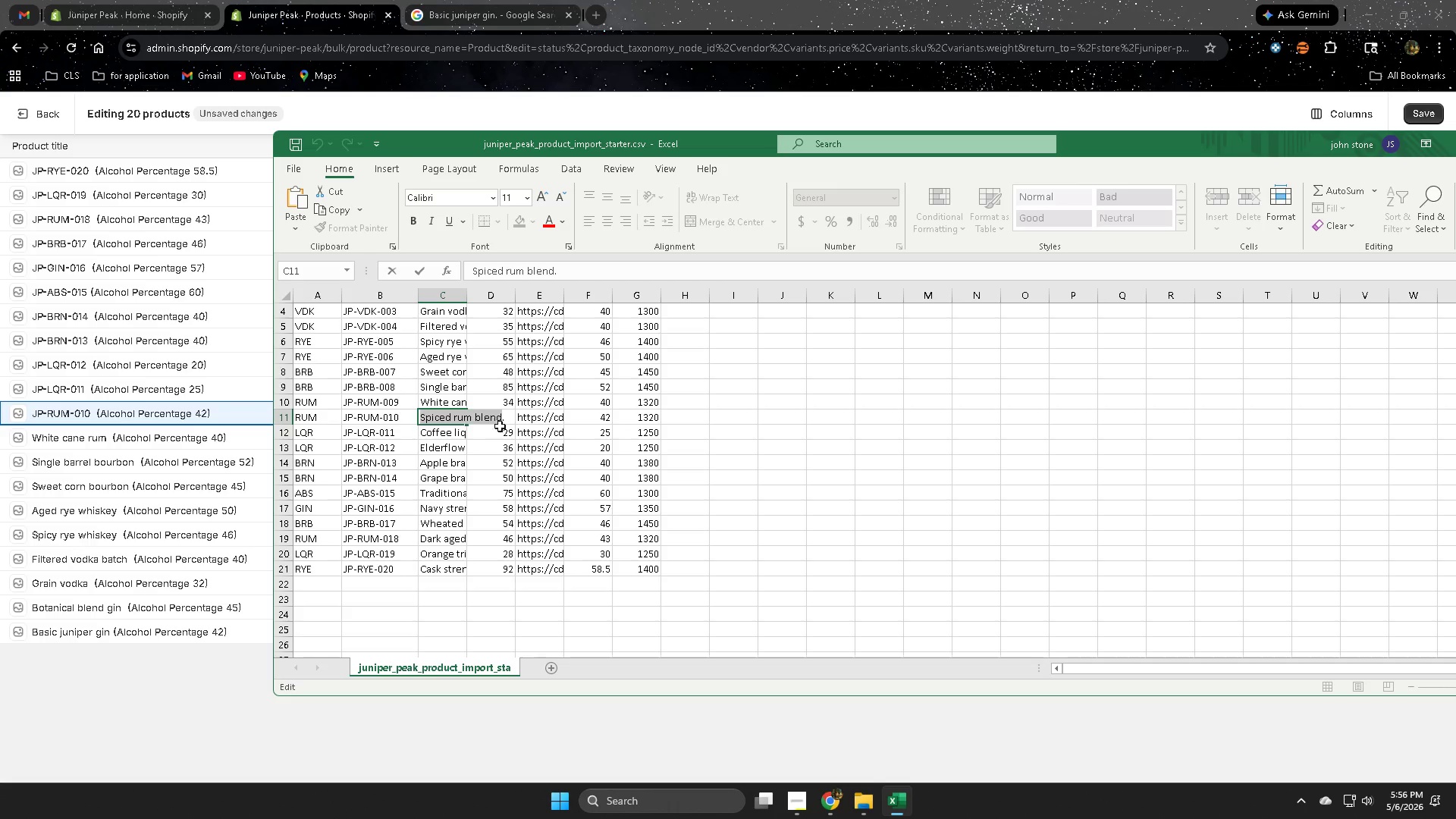 
key(Control+C)
 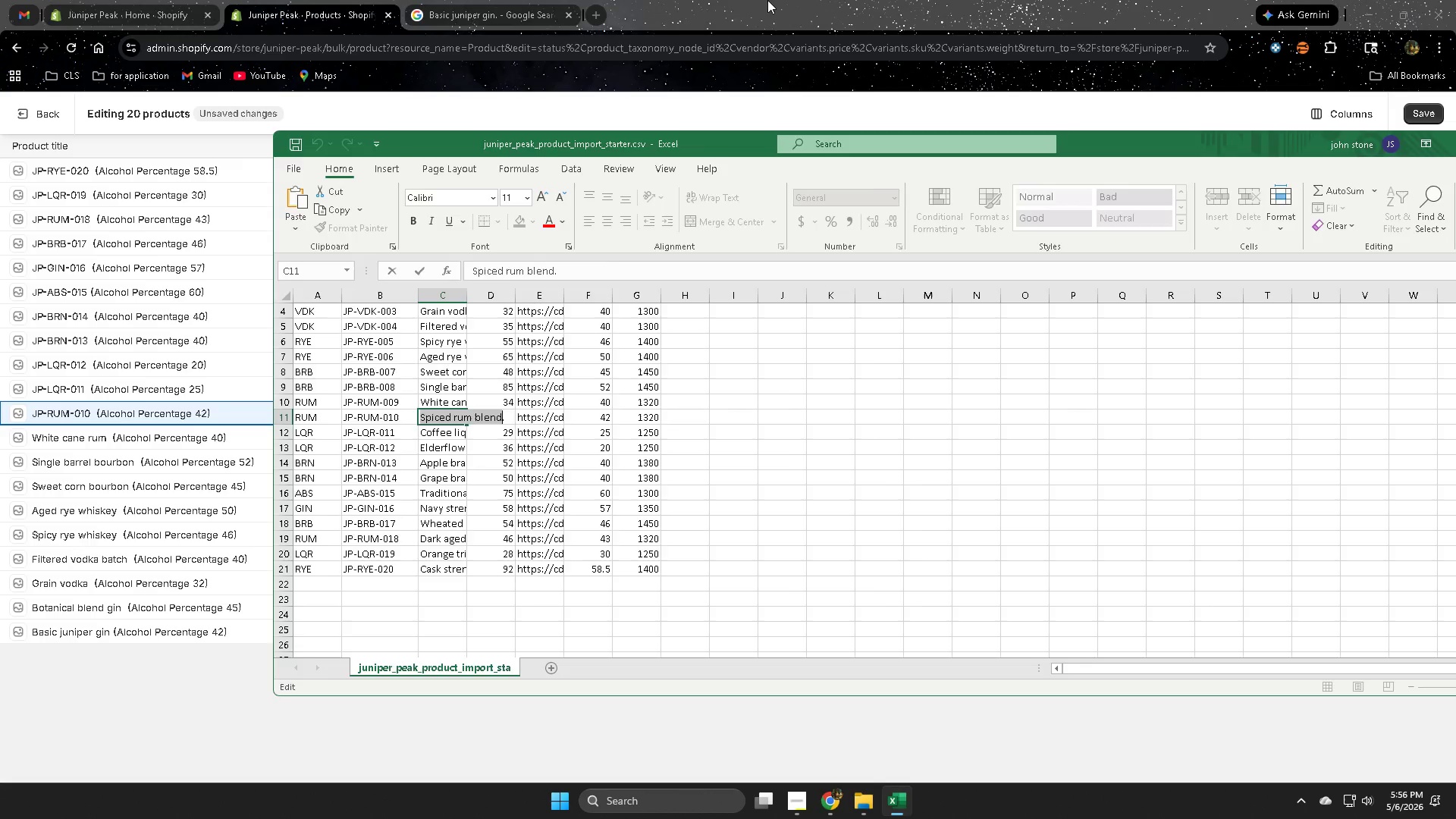 
left_click([767, 0])
 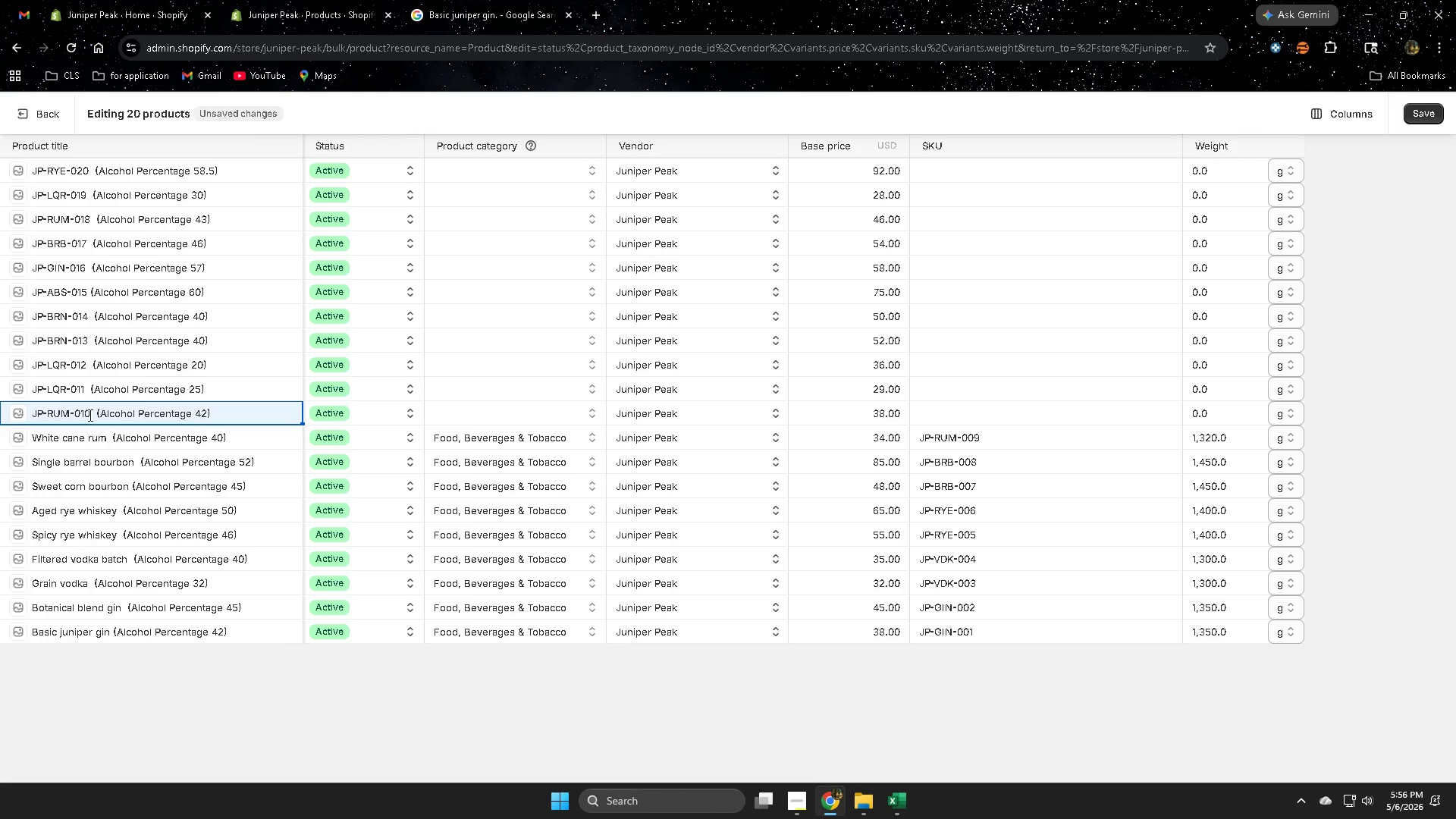 
left_click([89, 415])
 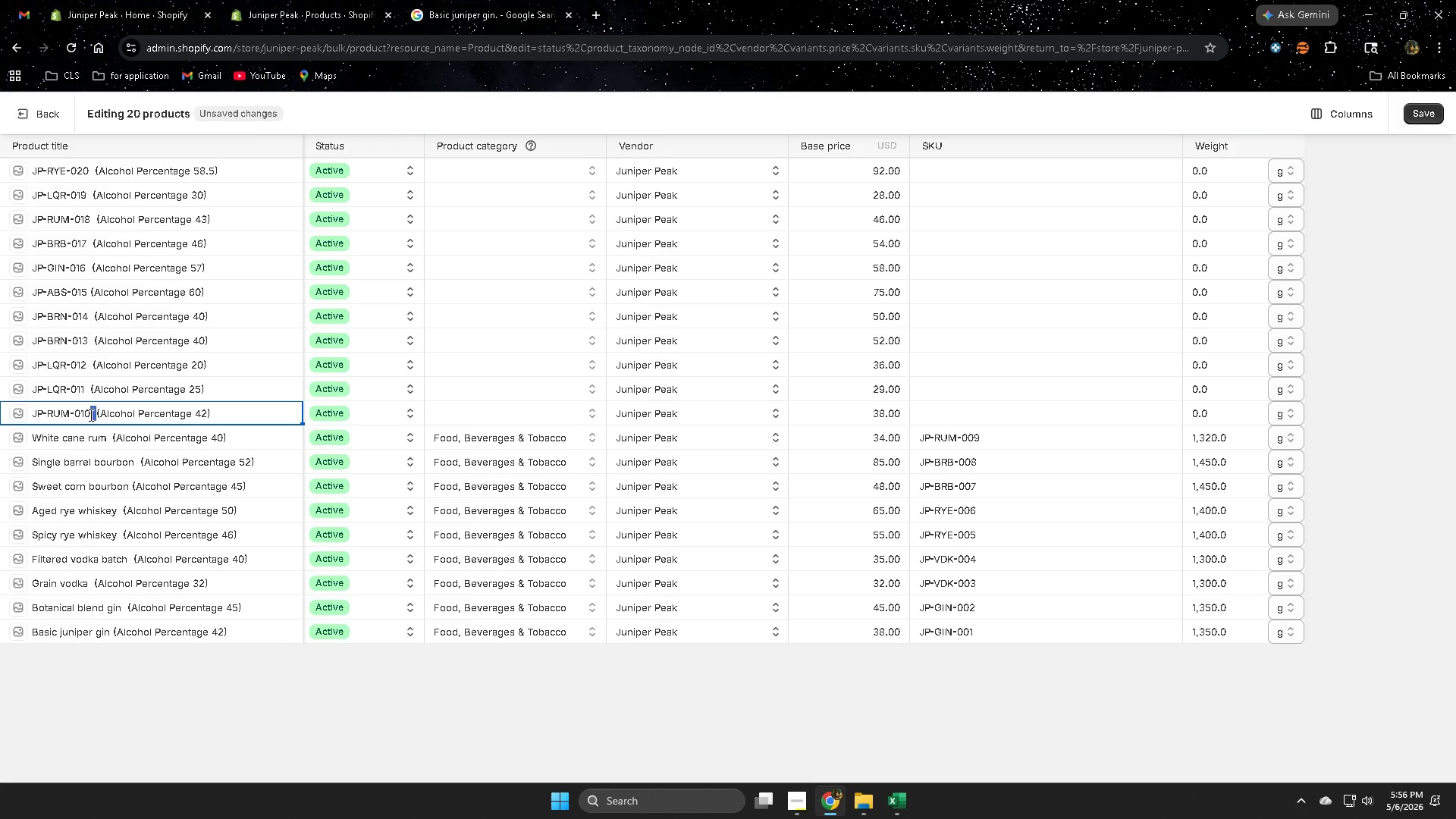 
left_click_drag(start_coordinate=[89, 415], to_coordinate=[29, 413])
 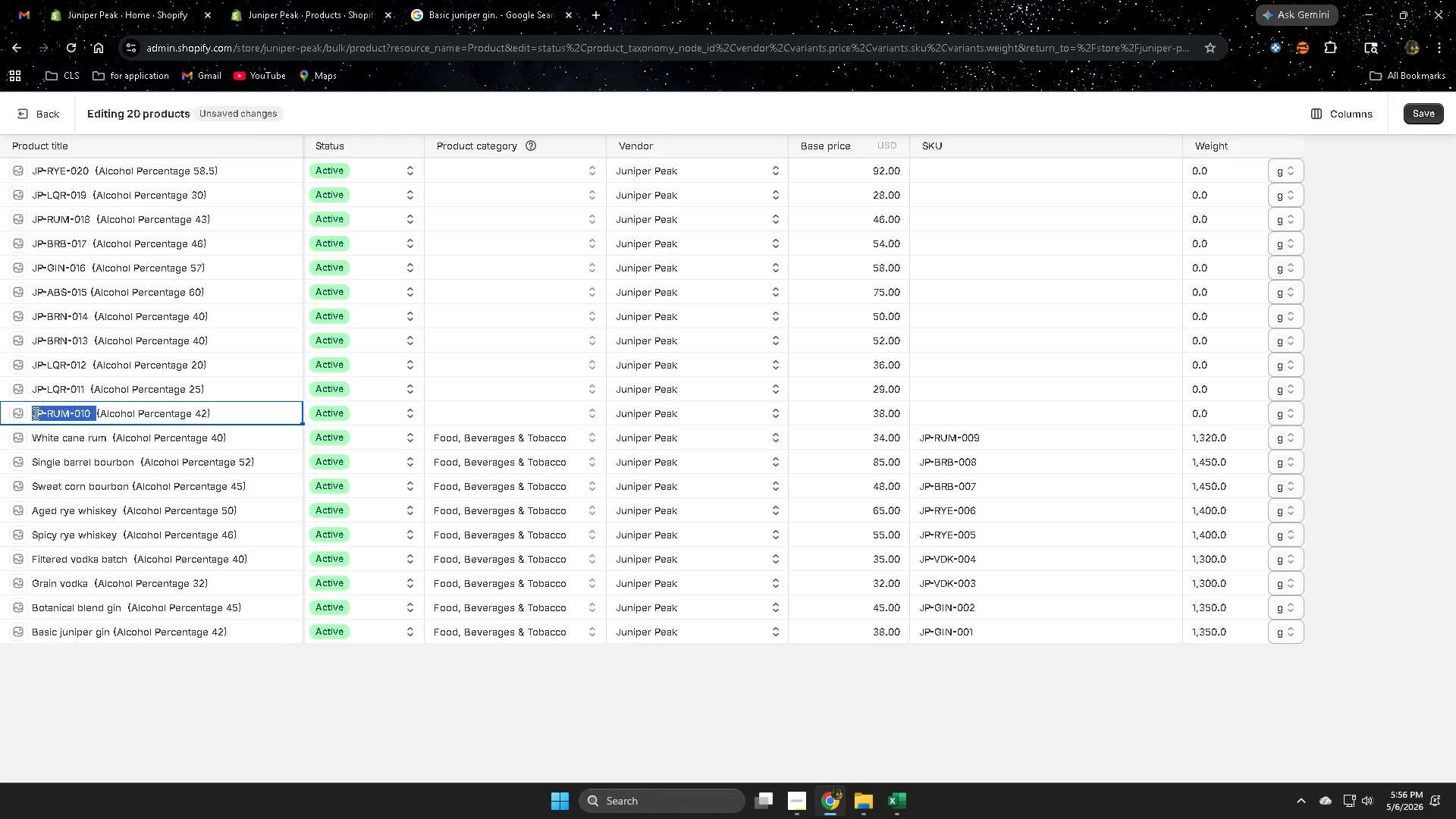 
key(Control+V)
 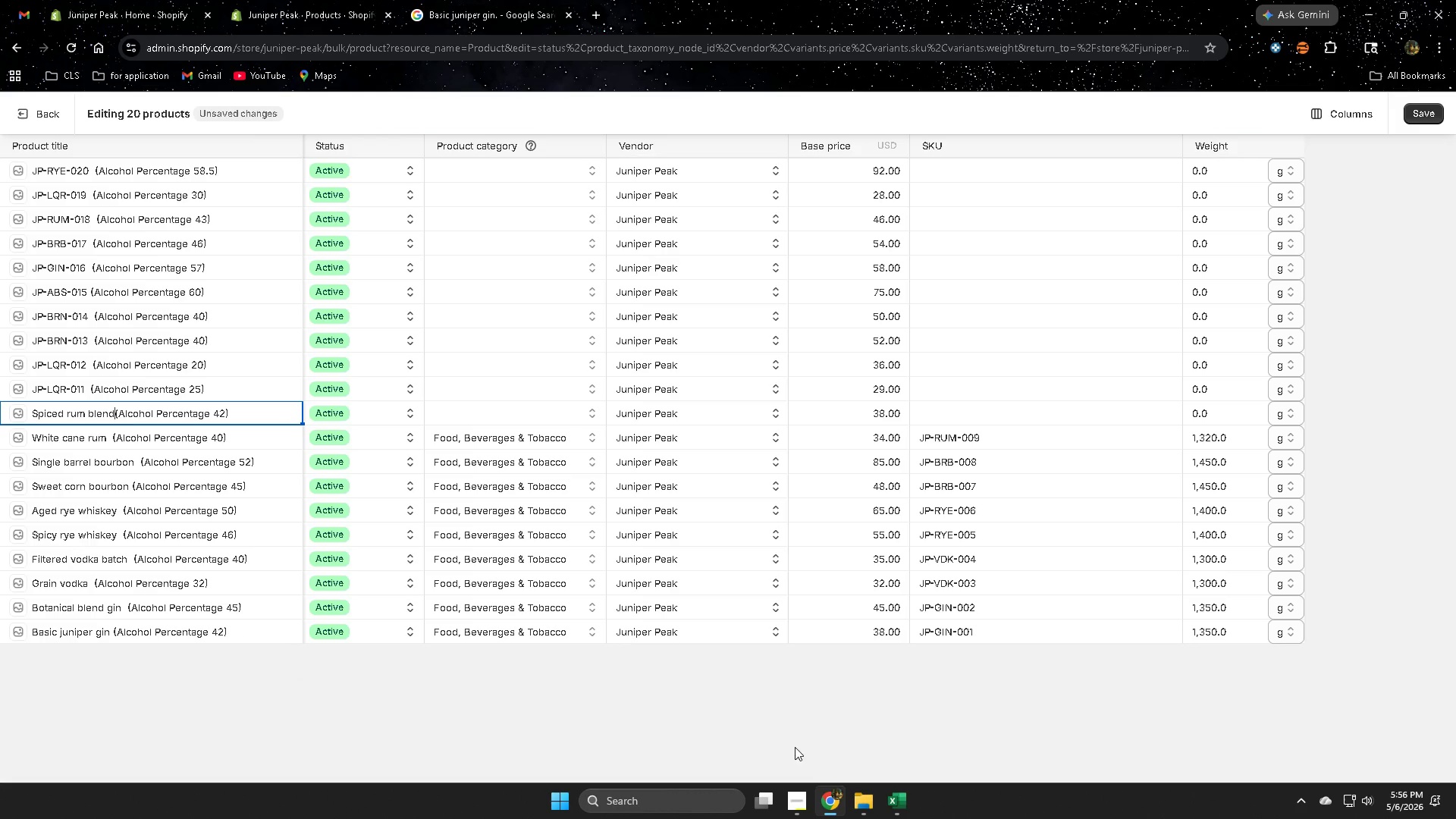 
left_click([900, 804])
 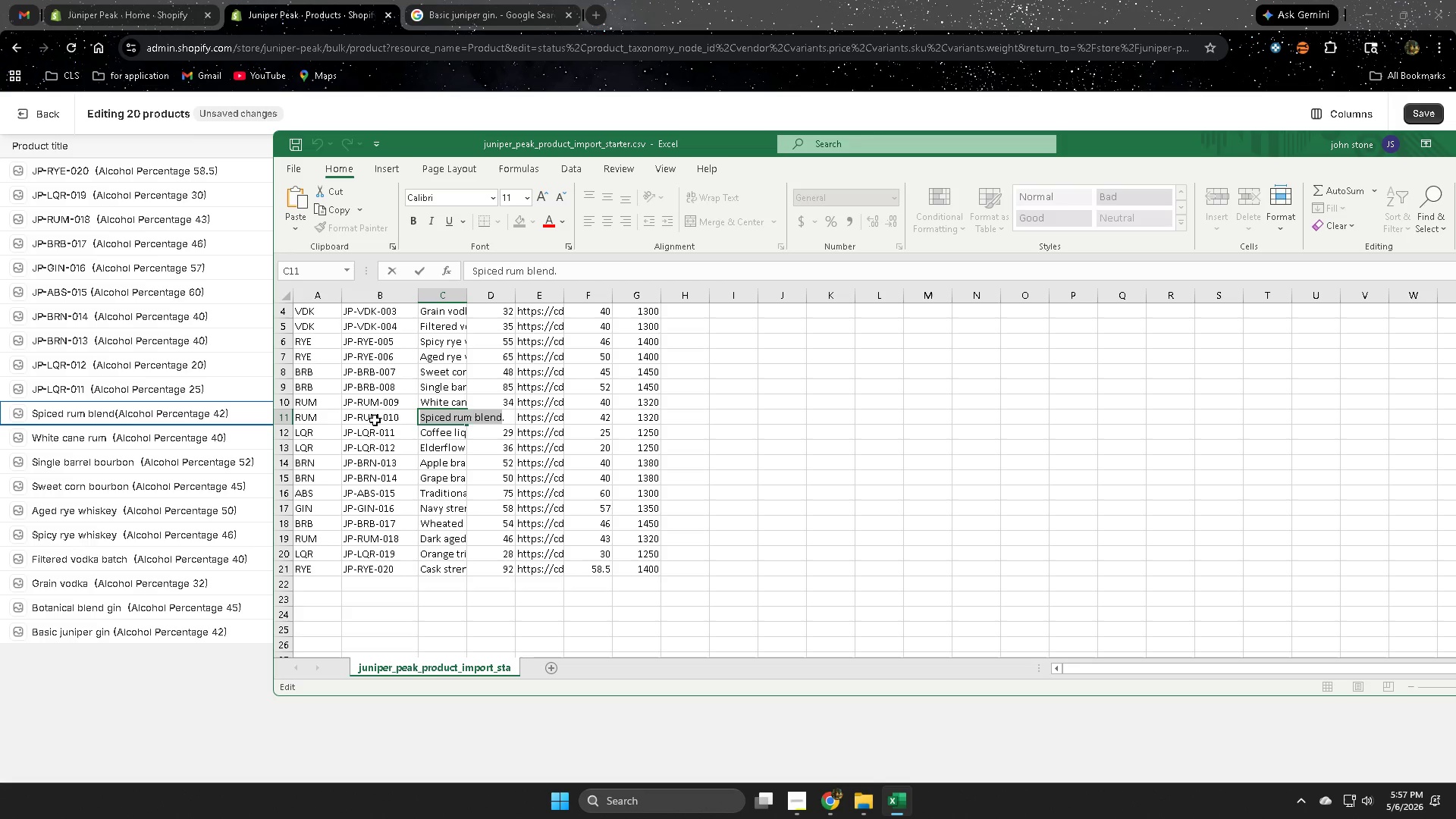 
left_click([375, 420])
 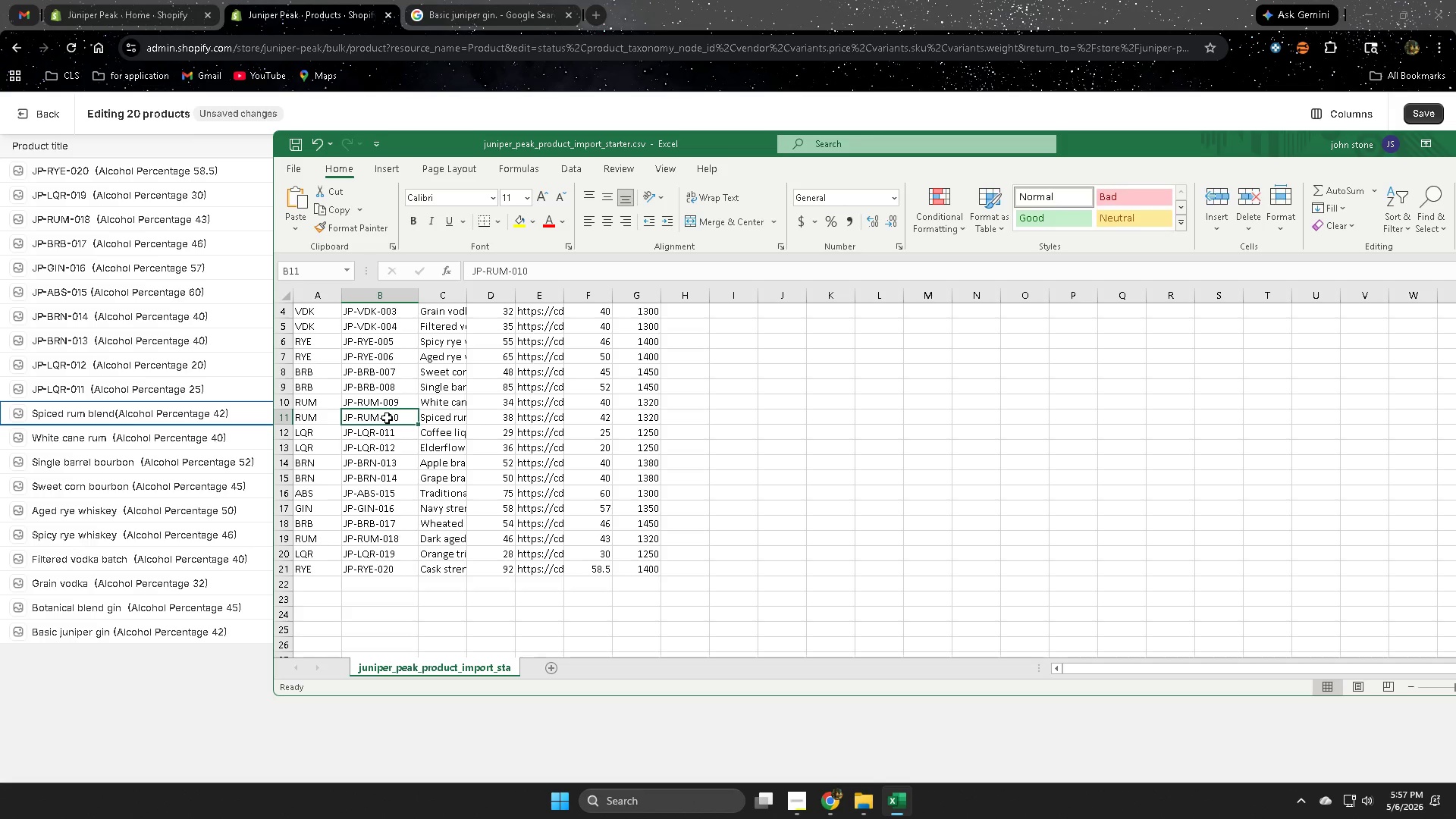 
double_click([387, 418])
 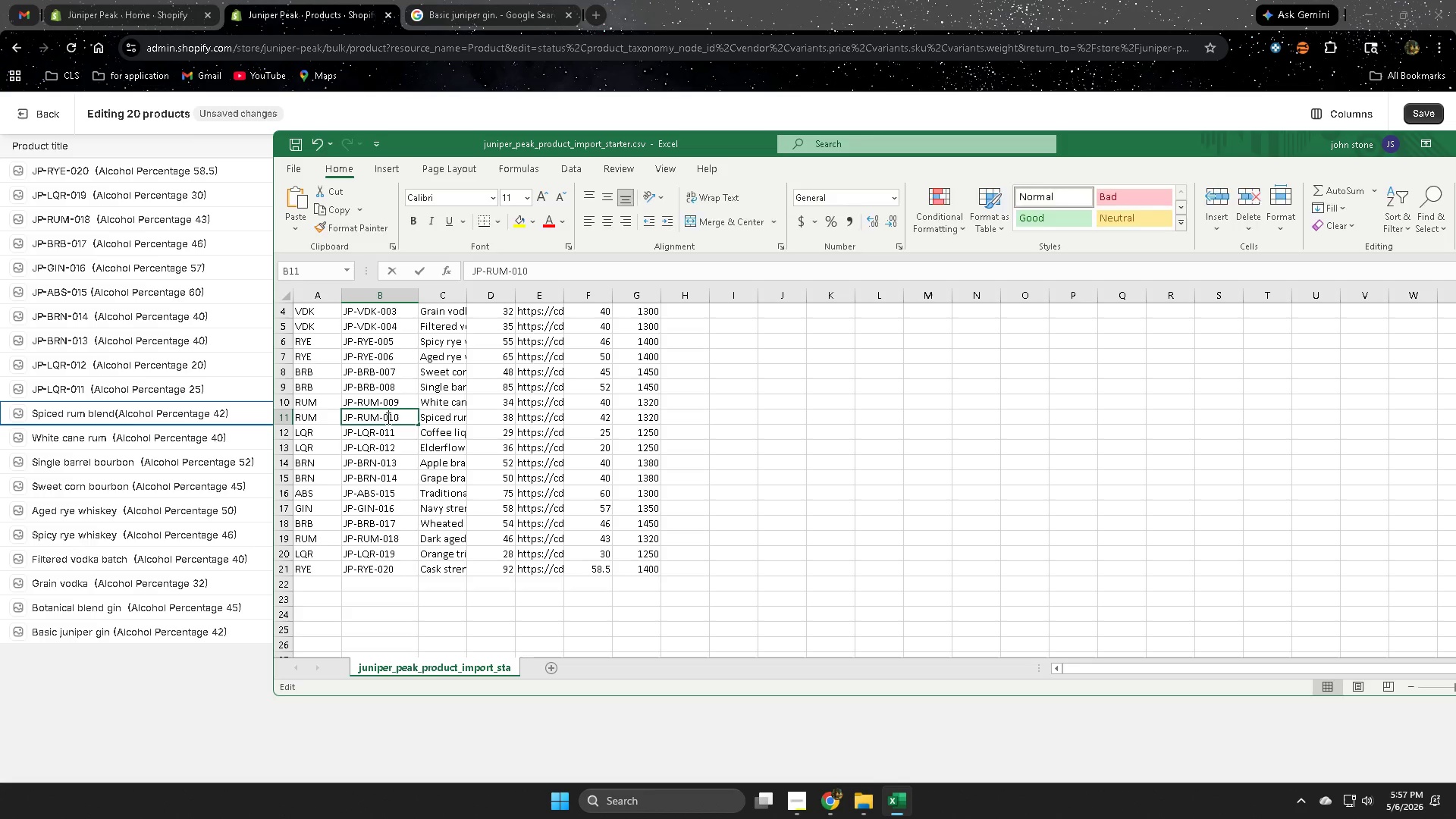 
left_click_drag(start_coordinate=[387, 418], to_coordinate=[362, 418])
 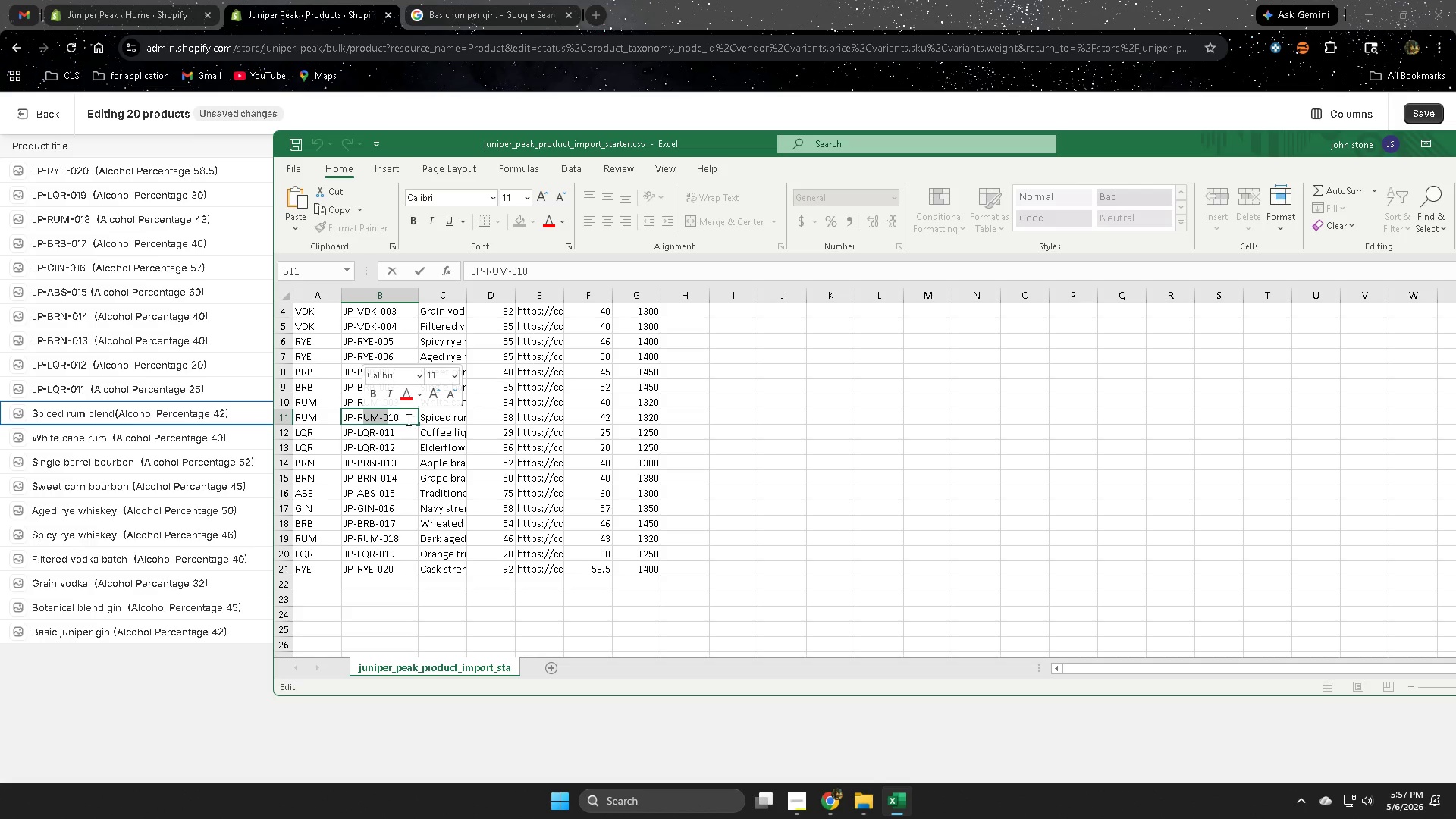 
left_click([400, 416])
 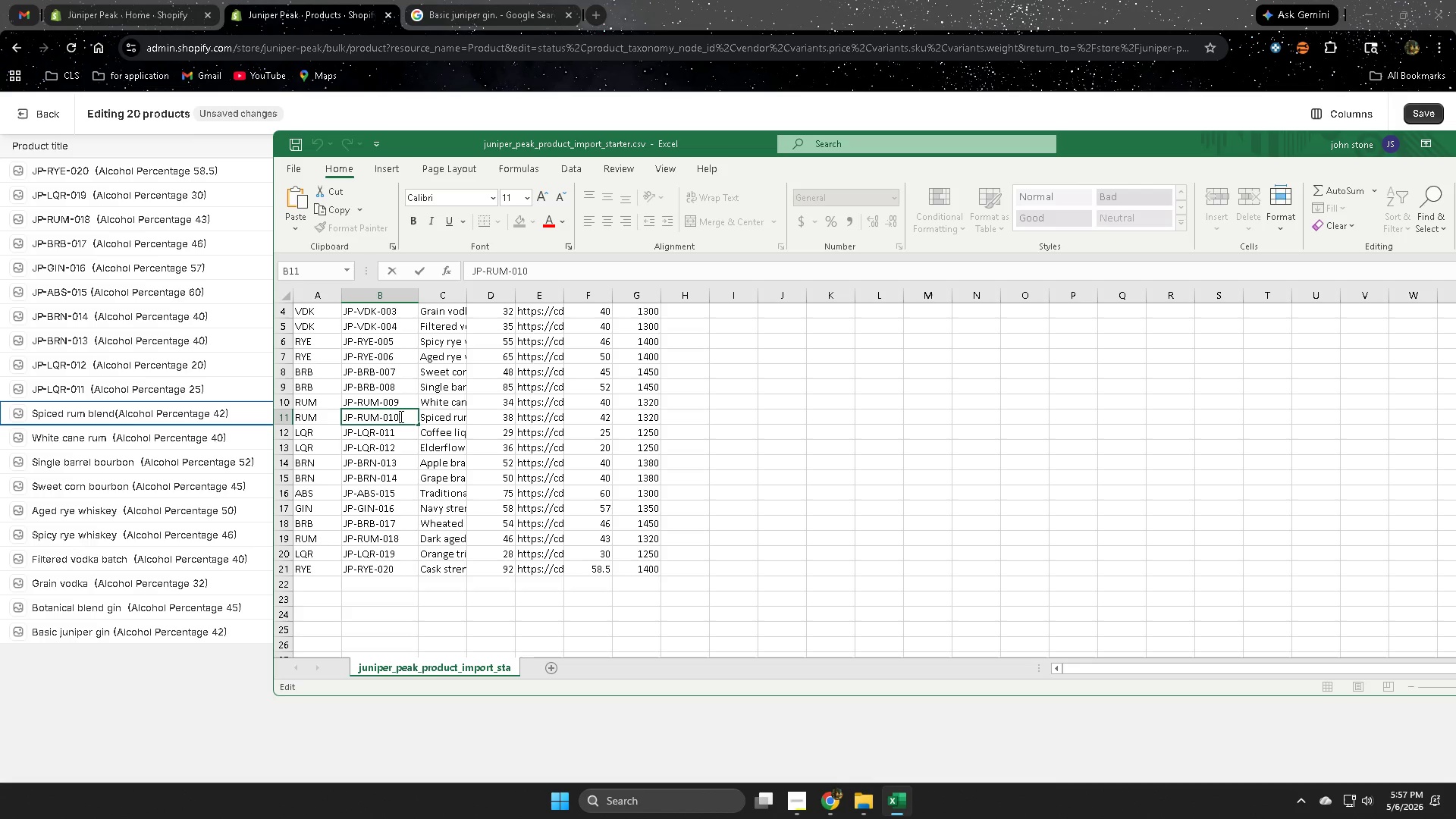 
left_click_drag(start_coordinate=[400, 416], to_coordinate=[350, 417])
 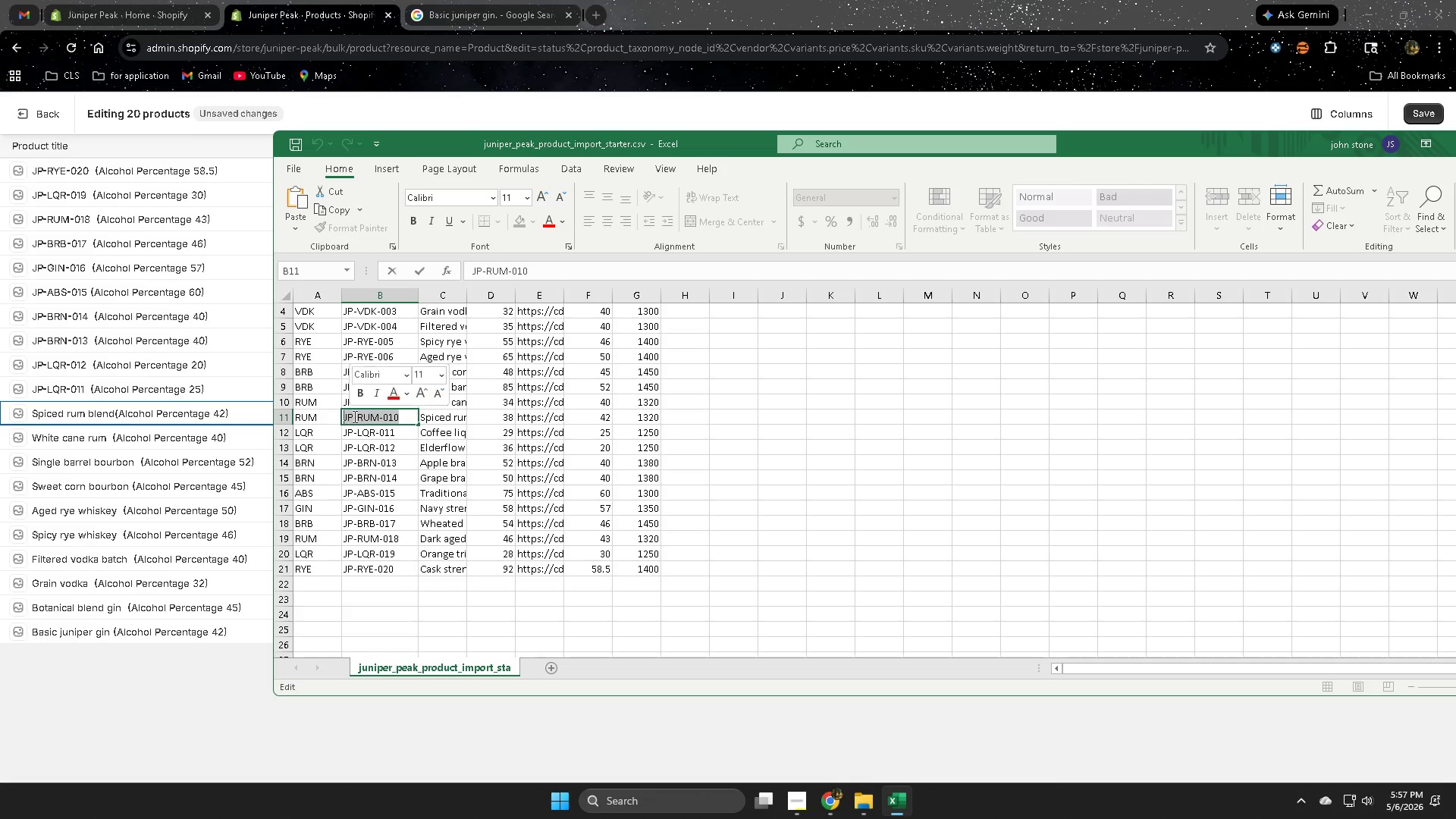 
key(Control+ControlLeft)
 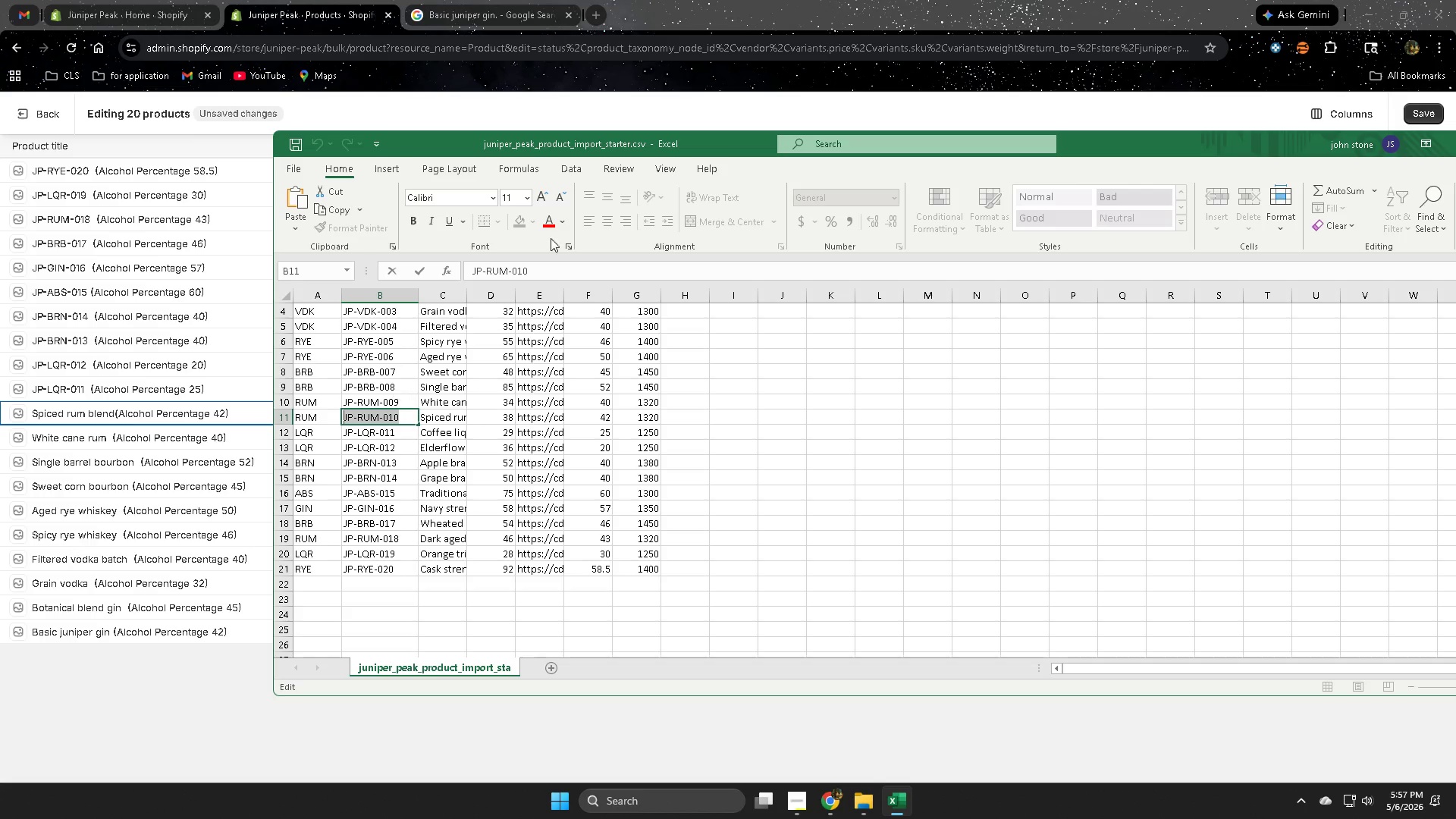 
key(Control+C)
 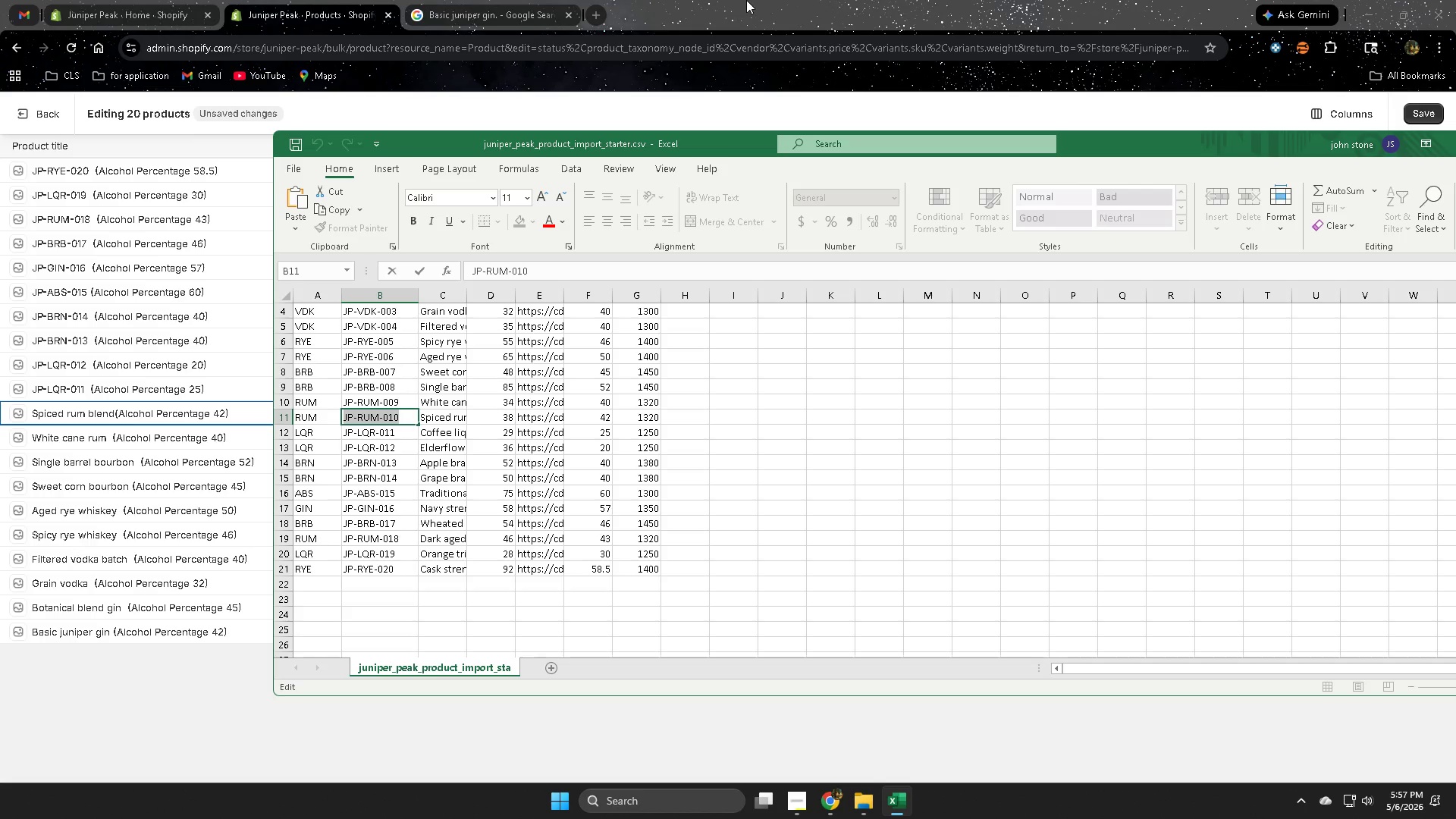 
left_click([757, 0])
 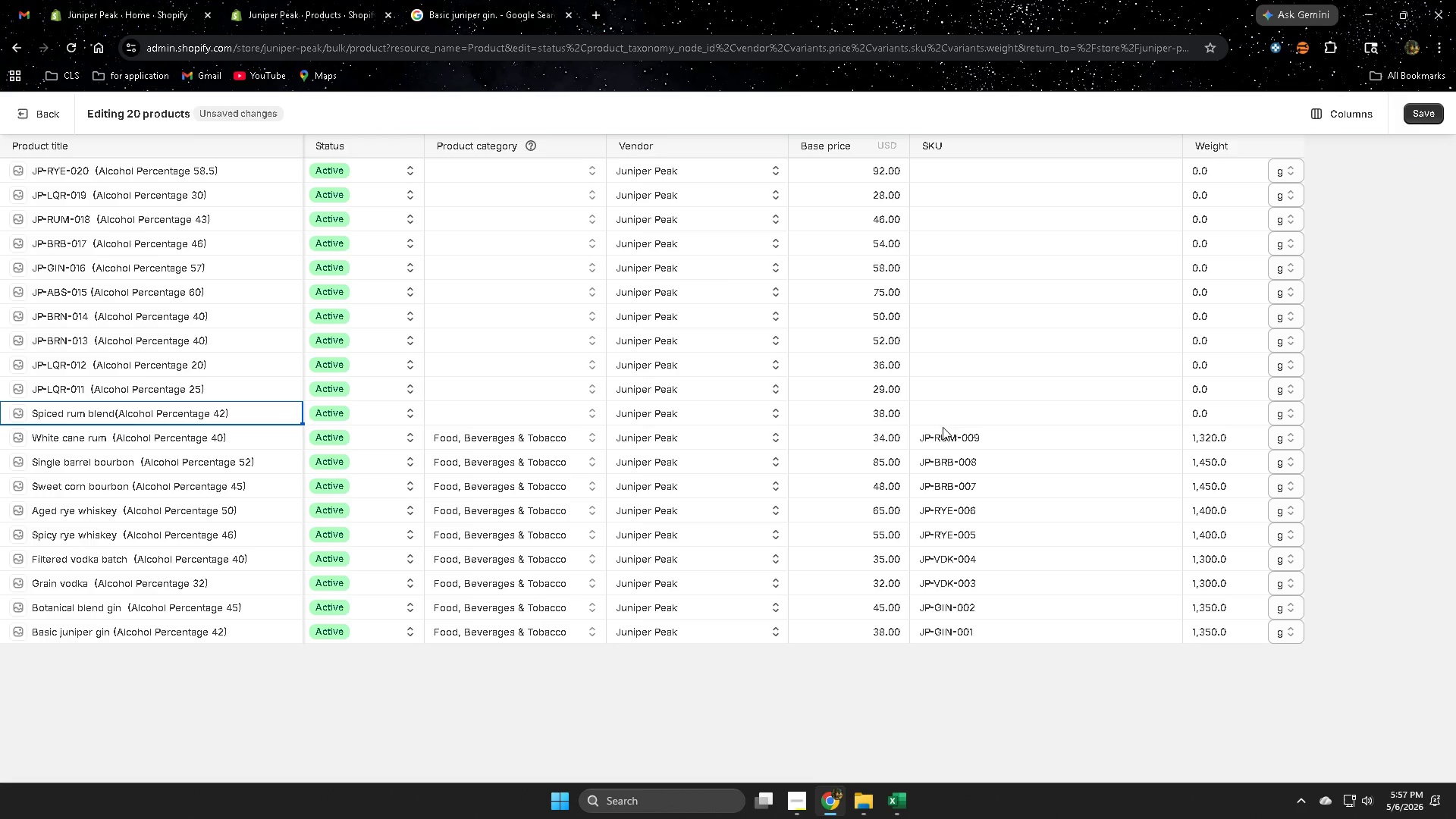 
double_click([946, 419])
 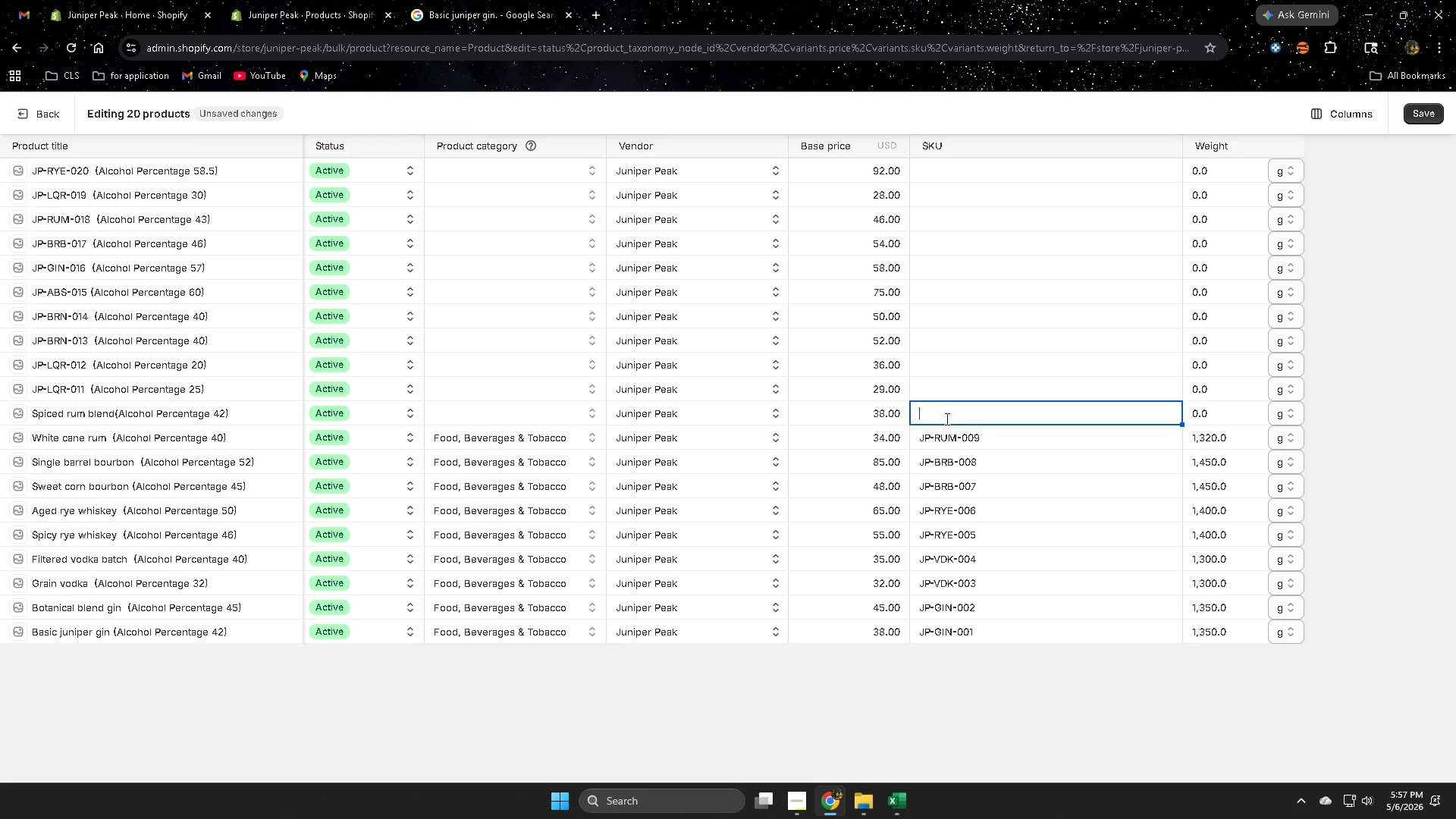 
key(Control+V)
 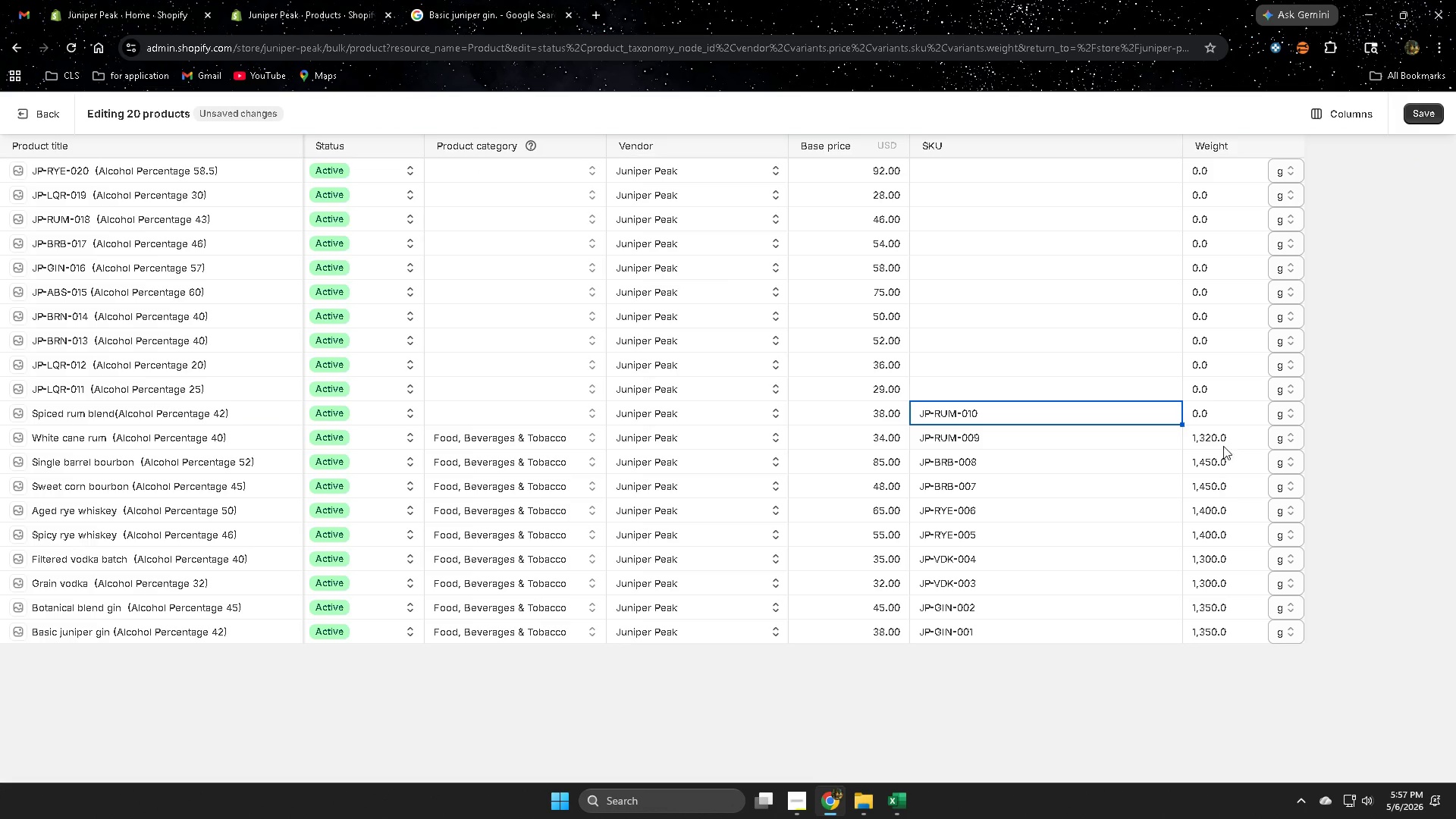 
left_click([895, 805])
 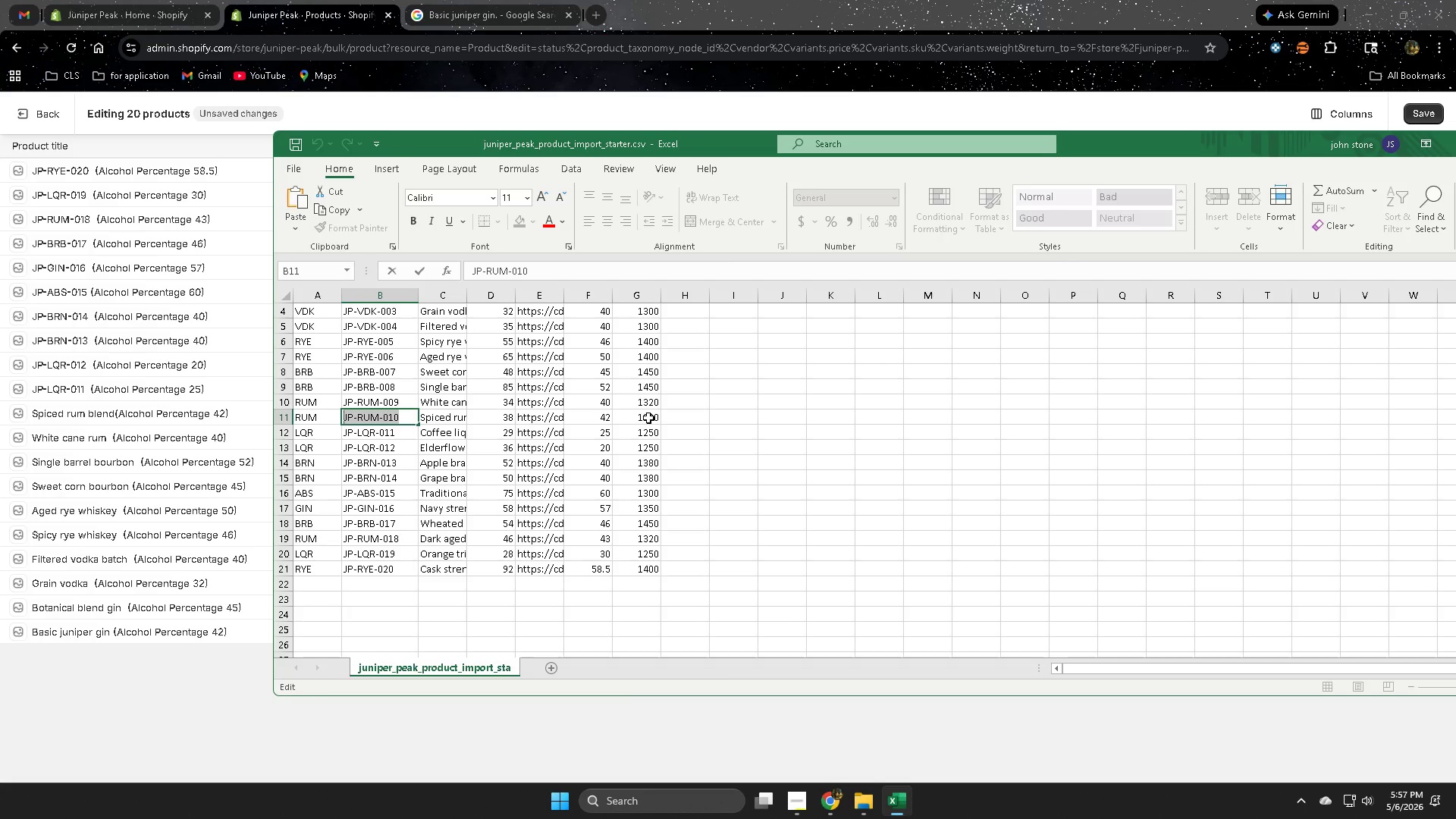 
double_click([647, 418])
 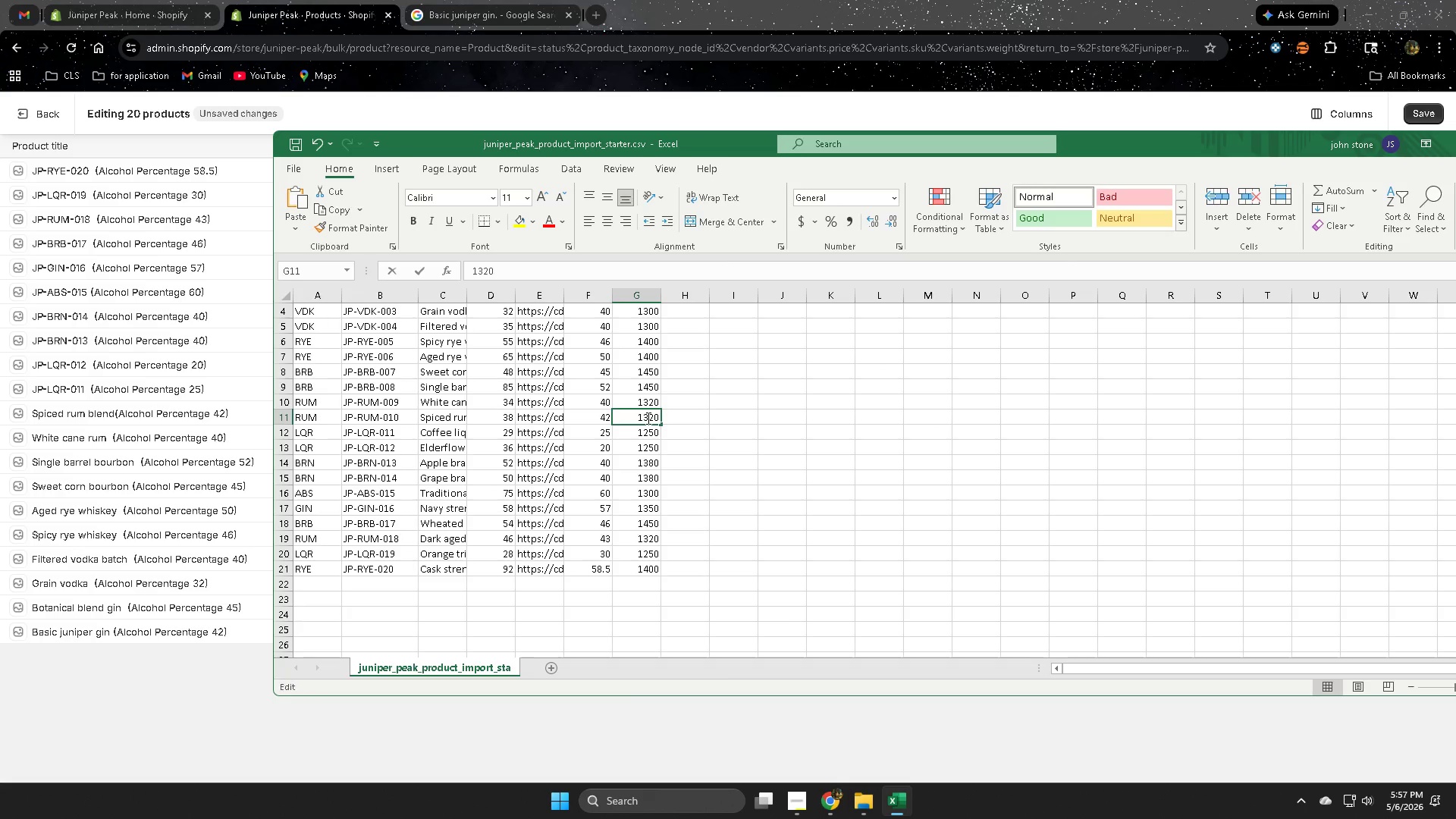 
triple_click([647, 418])
 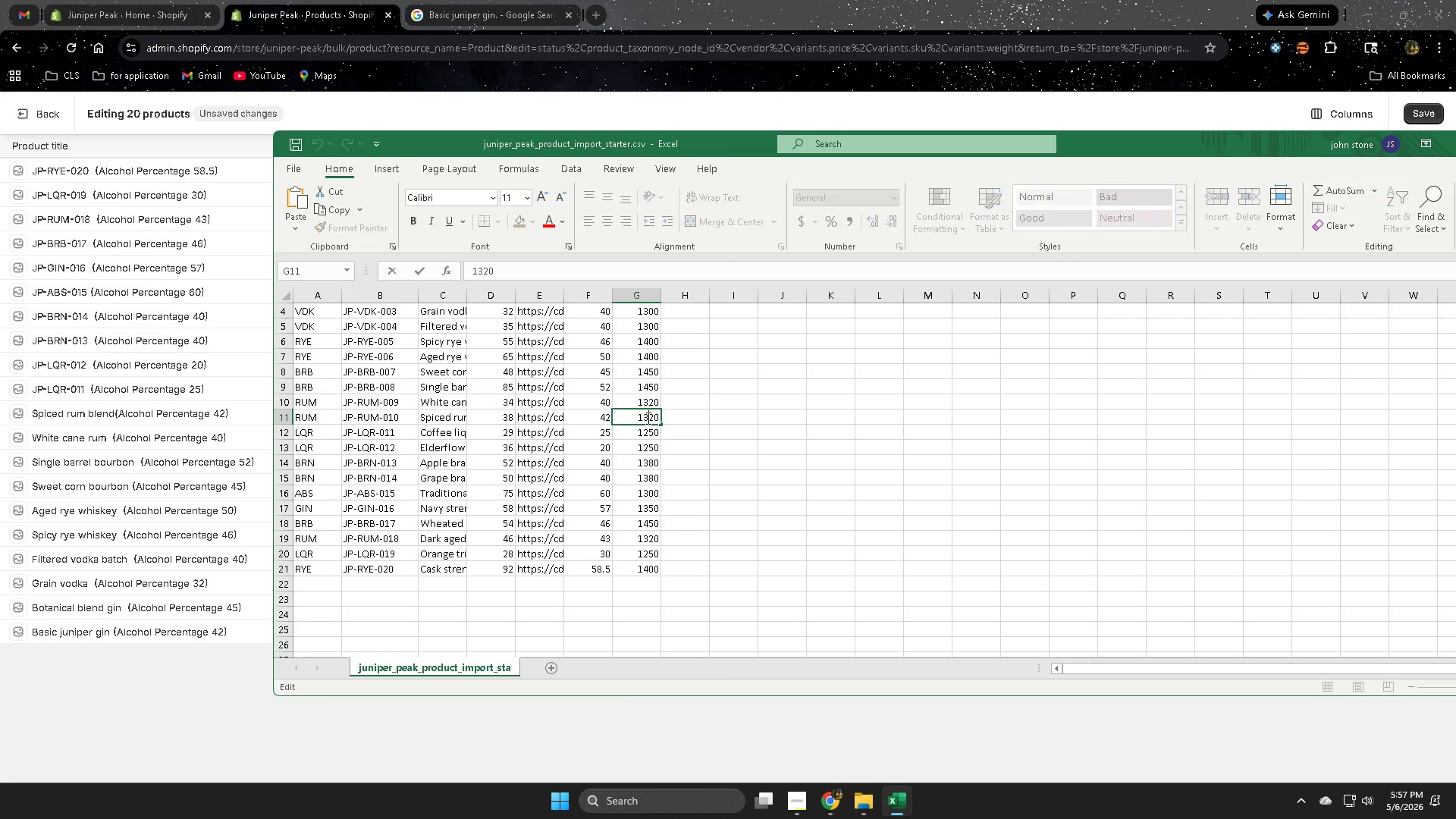 
triple_click([647, 418])
 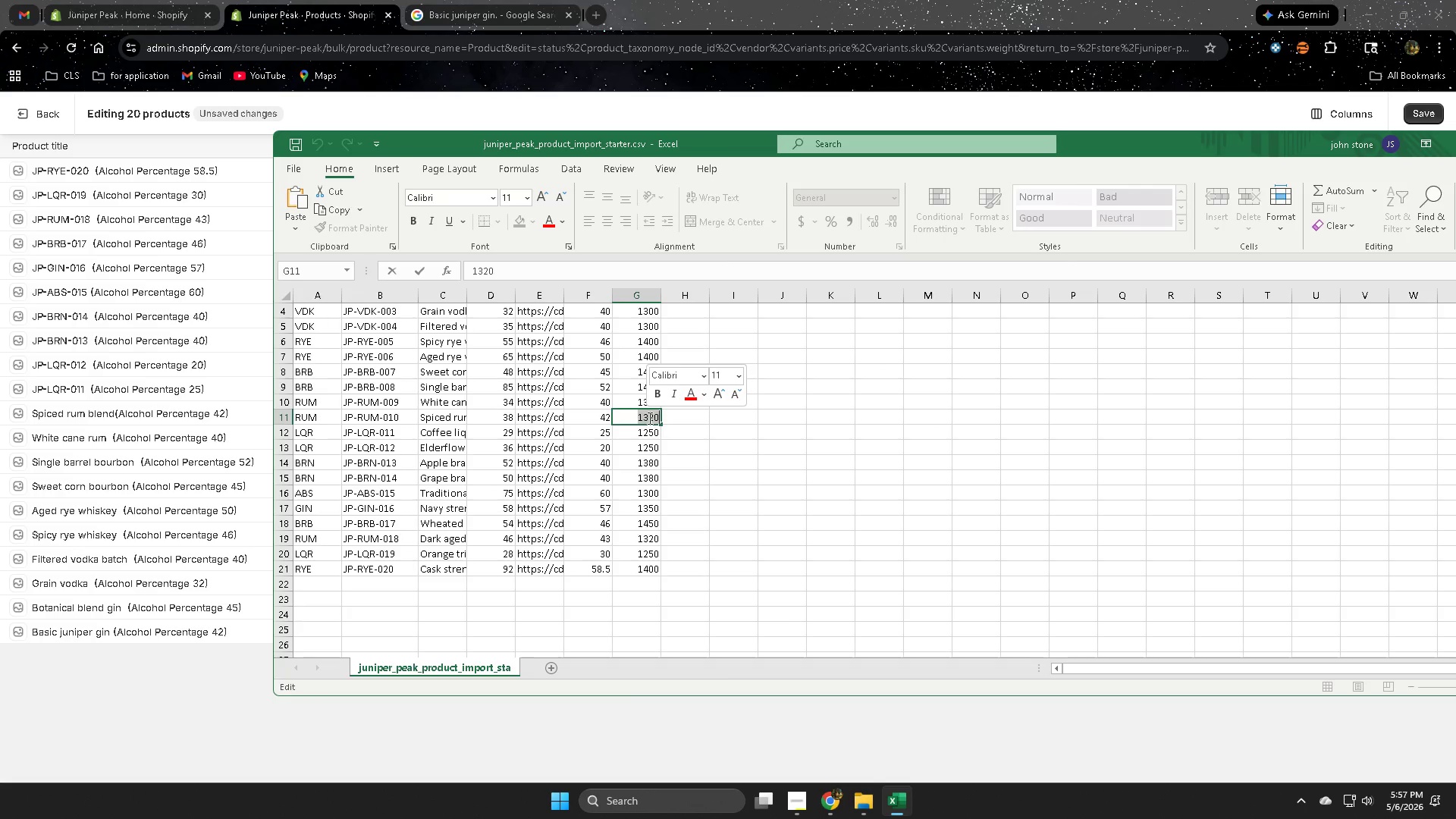 
key(Control+ControlLeft)
 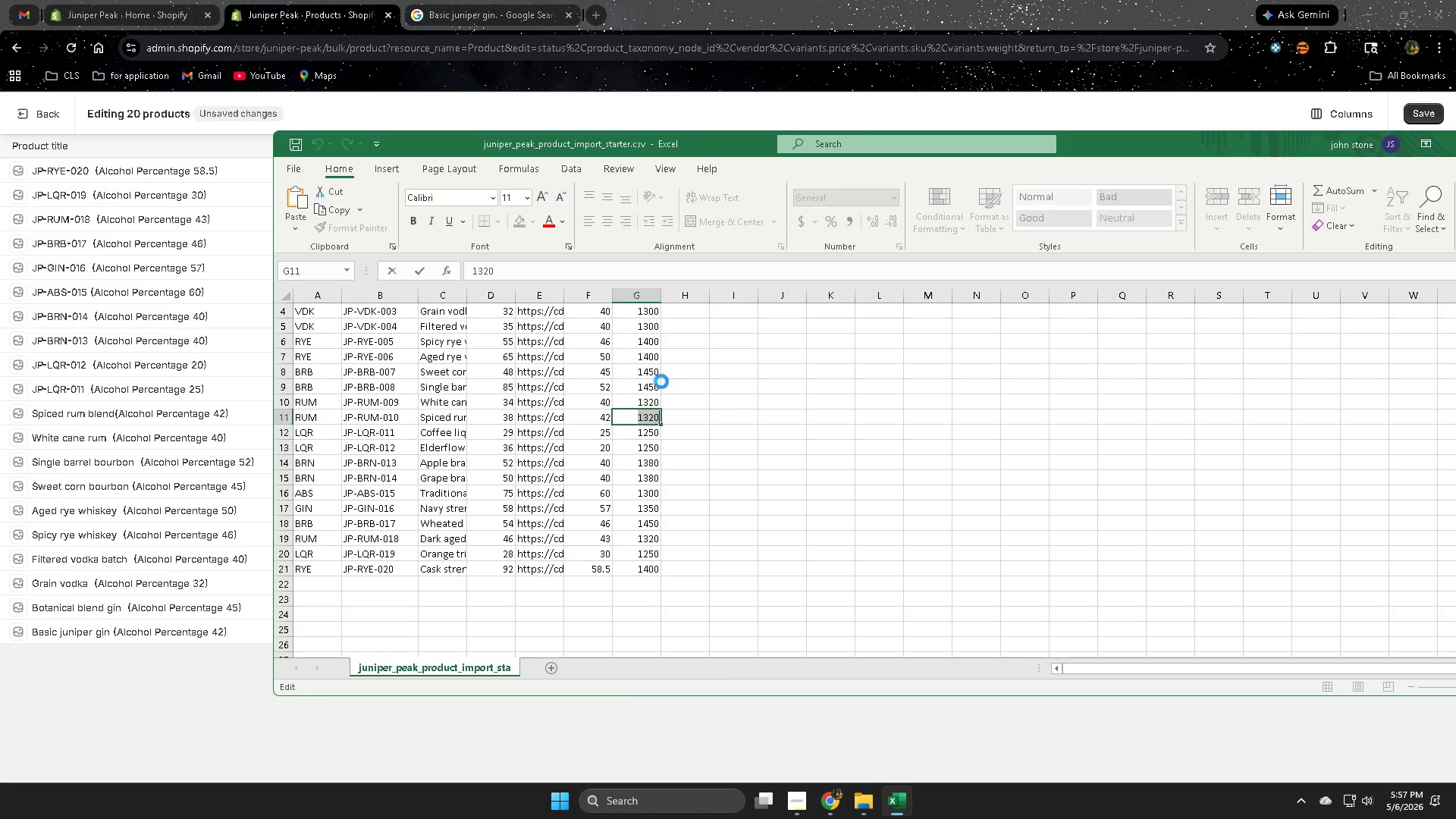 
key(Control+C)
 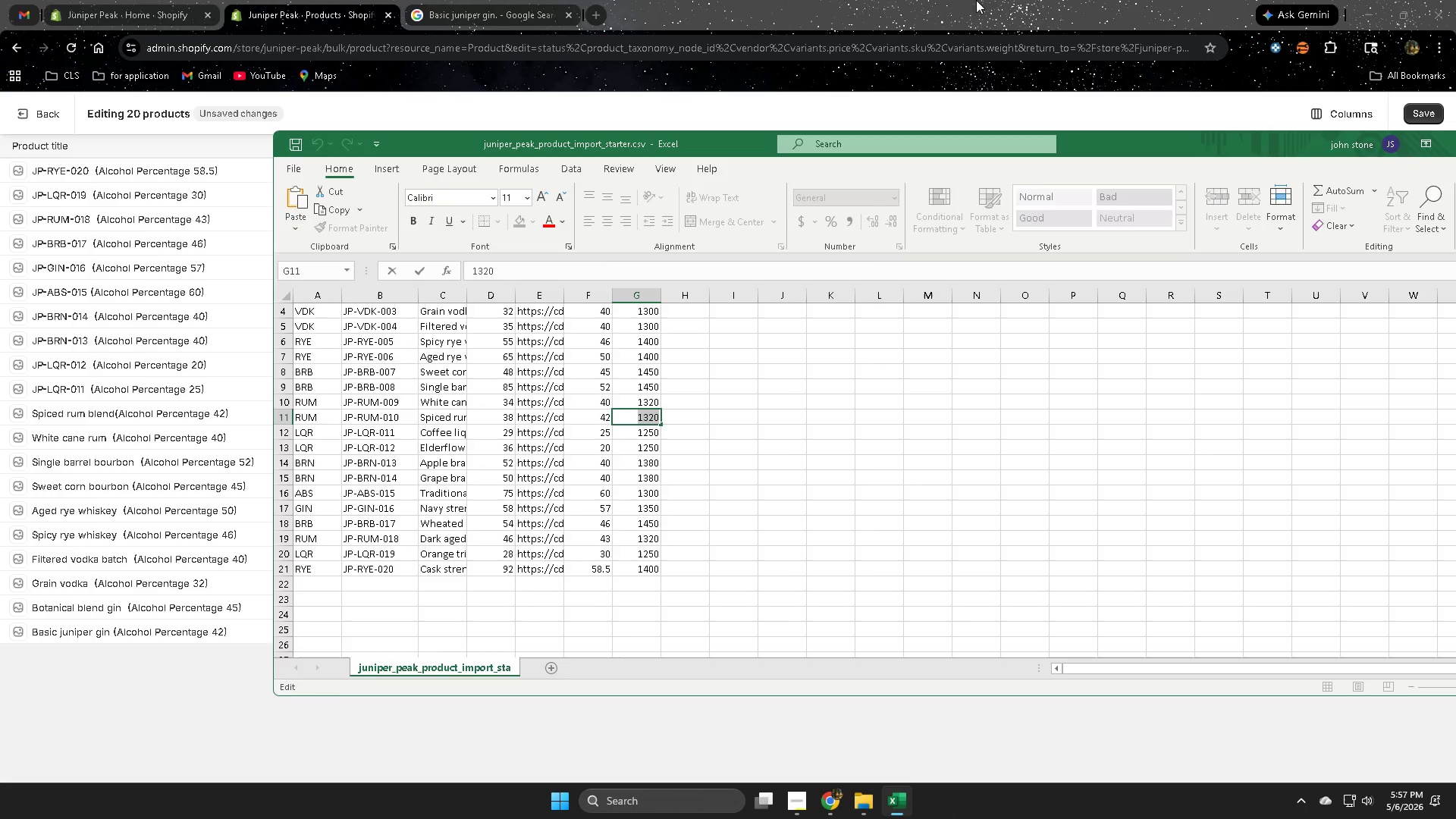 
left_click([976, 0])
 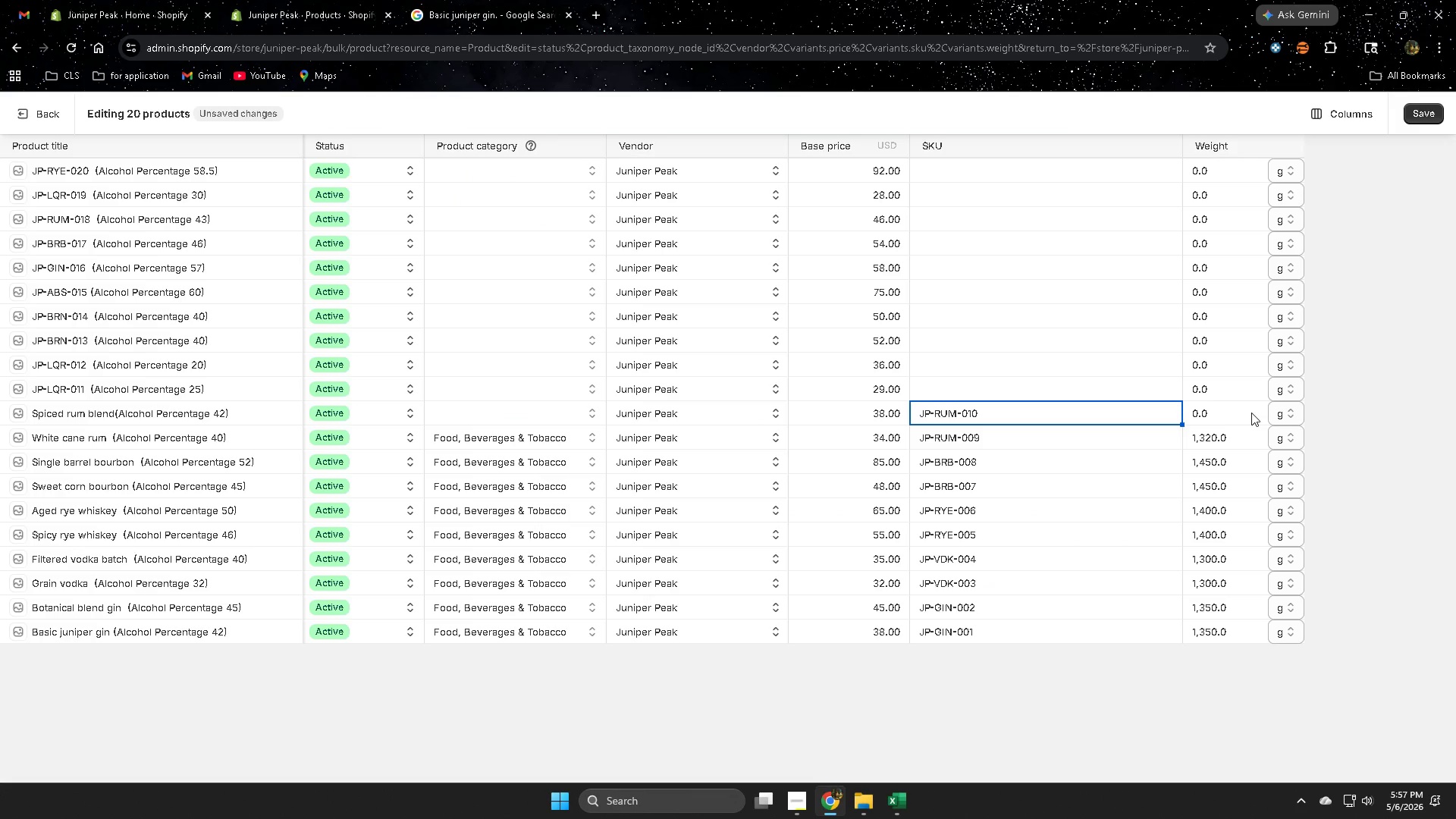 
double_click([1251, 413])
 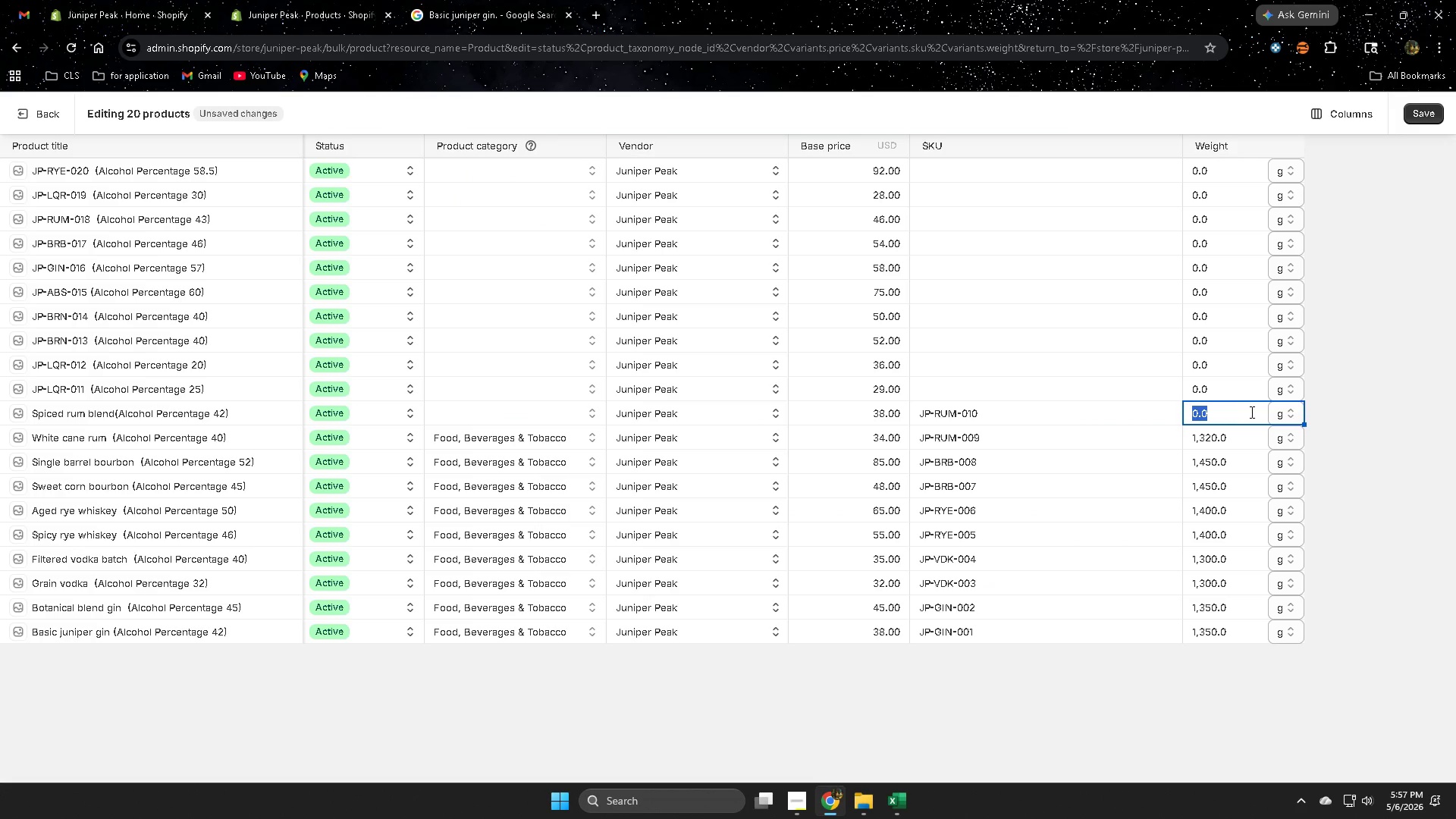 
key(Control+V)
 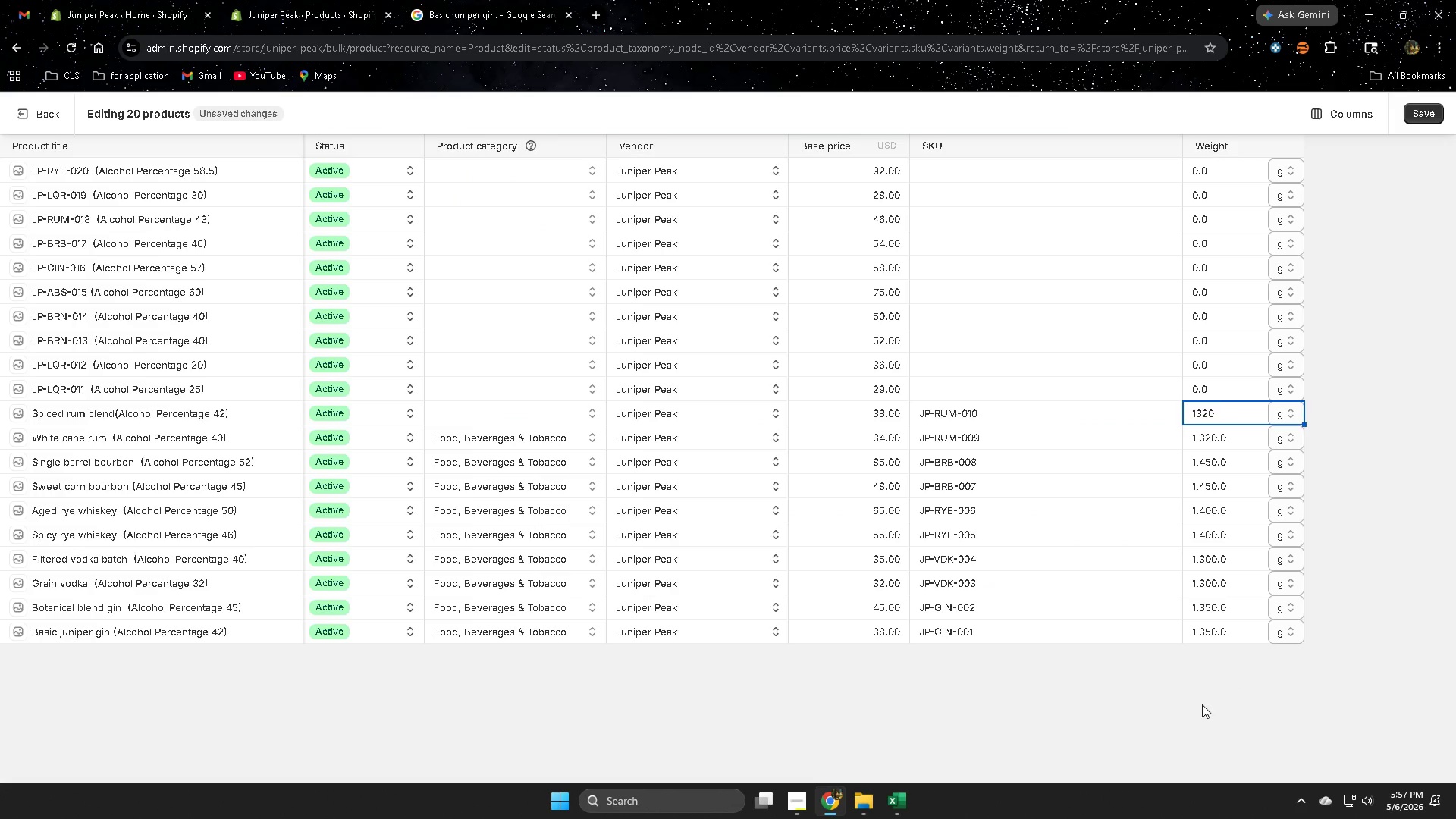 
left_click([1197, 699])
 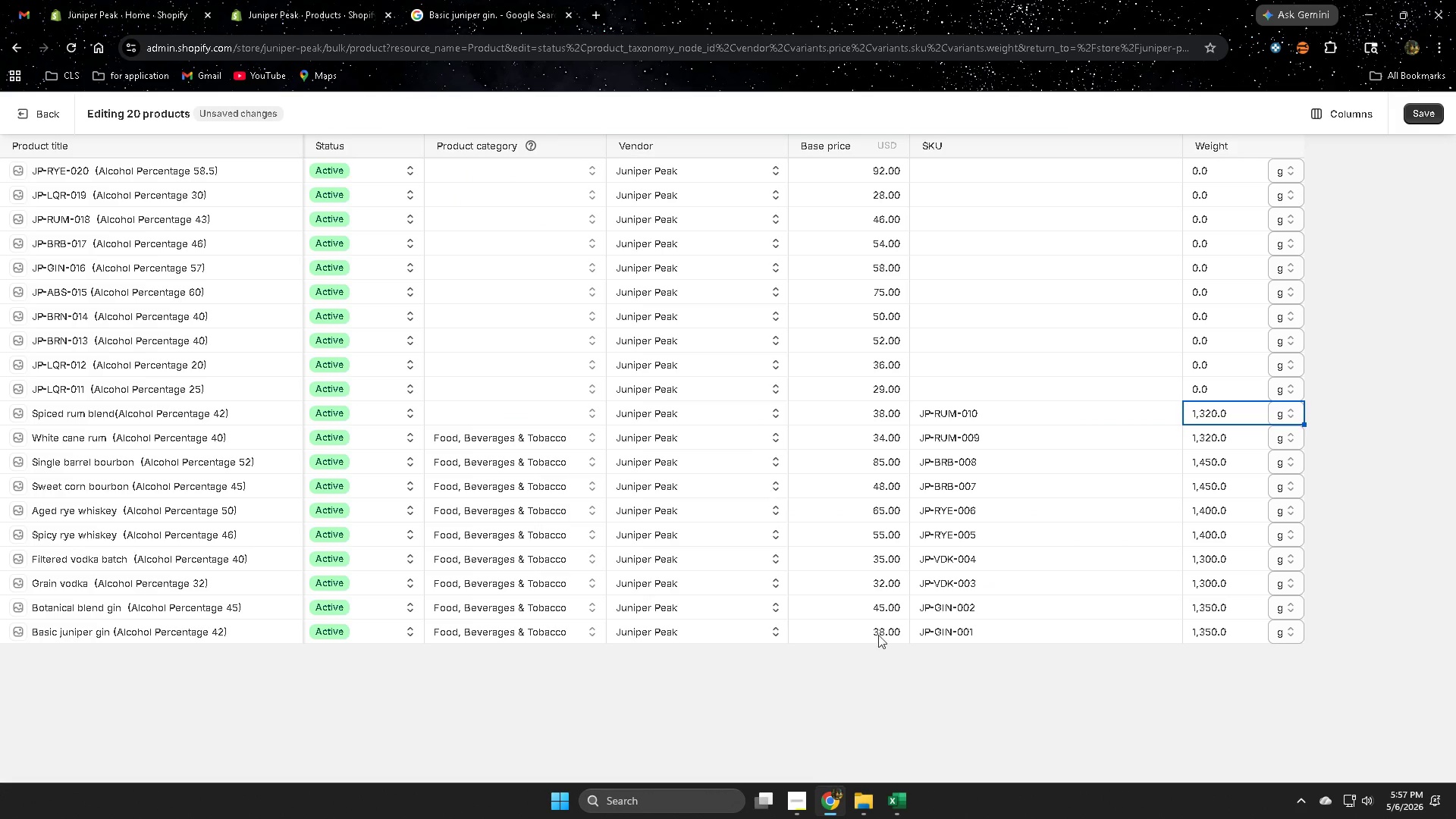 
left_click([896, 803])
 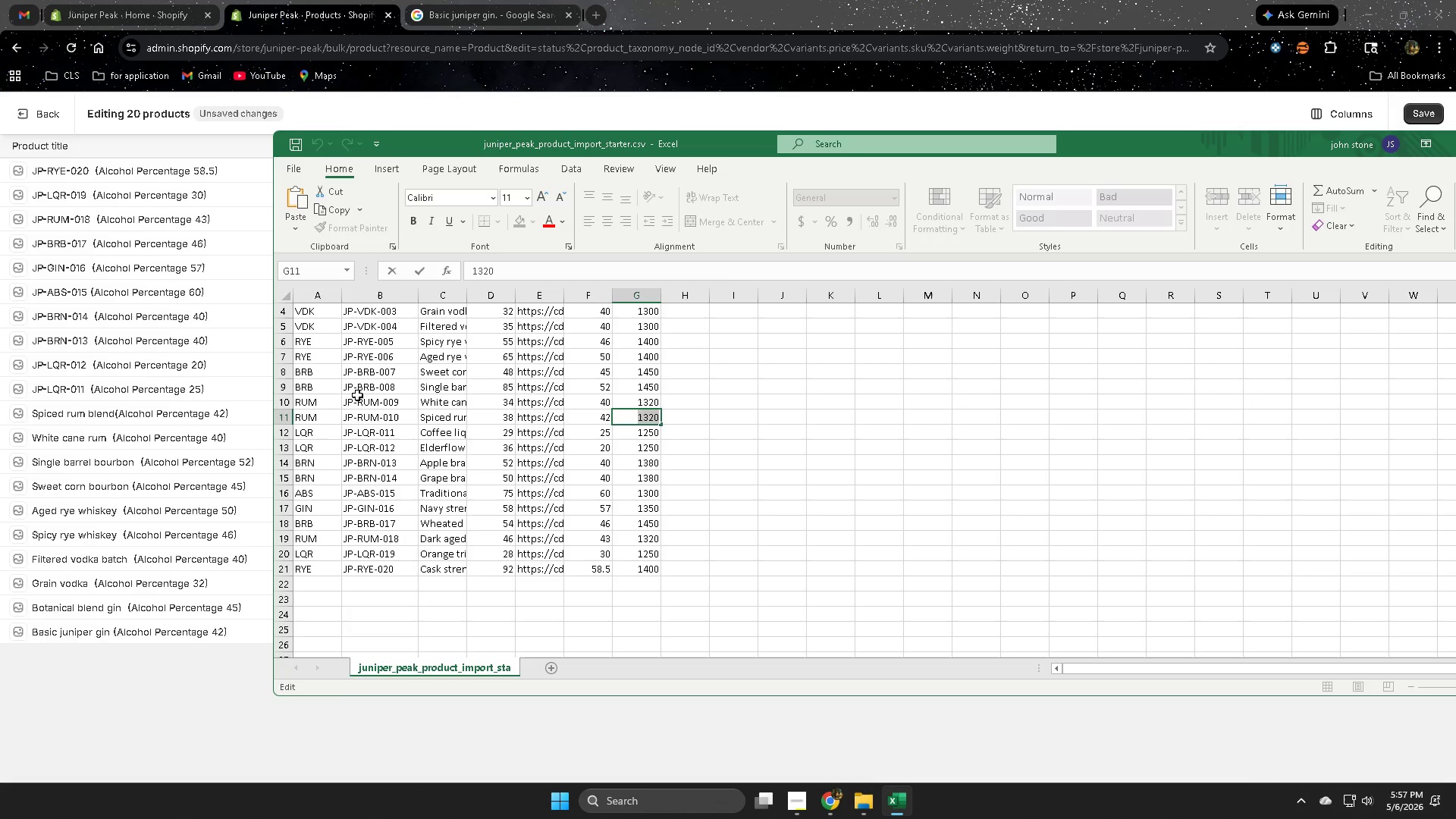 
left_click([284, 437])
 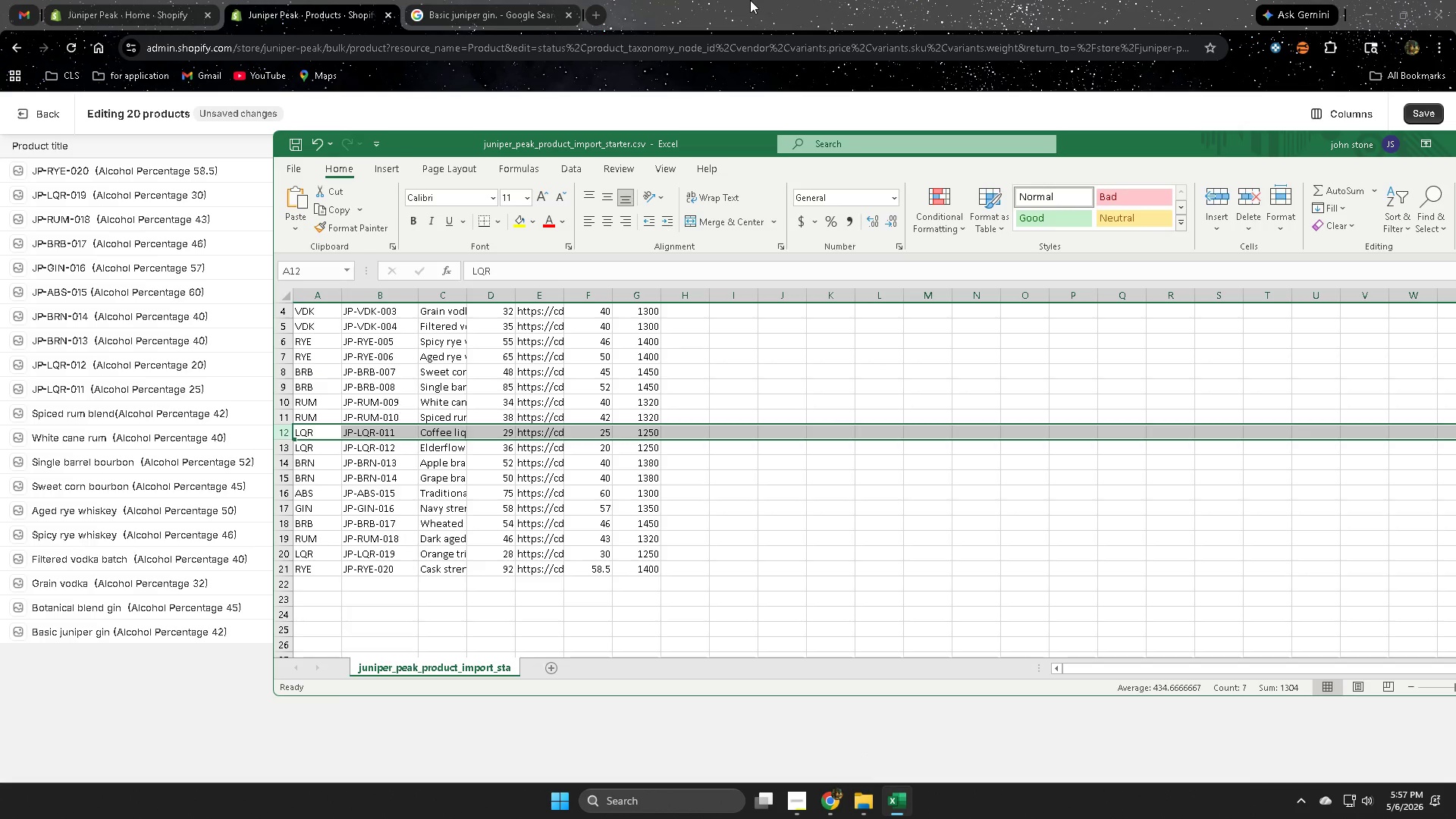 
left_click([751, 0])
 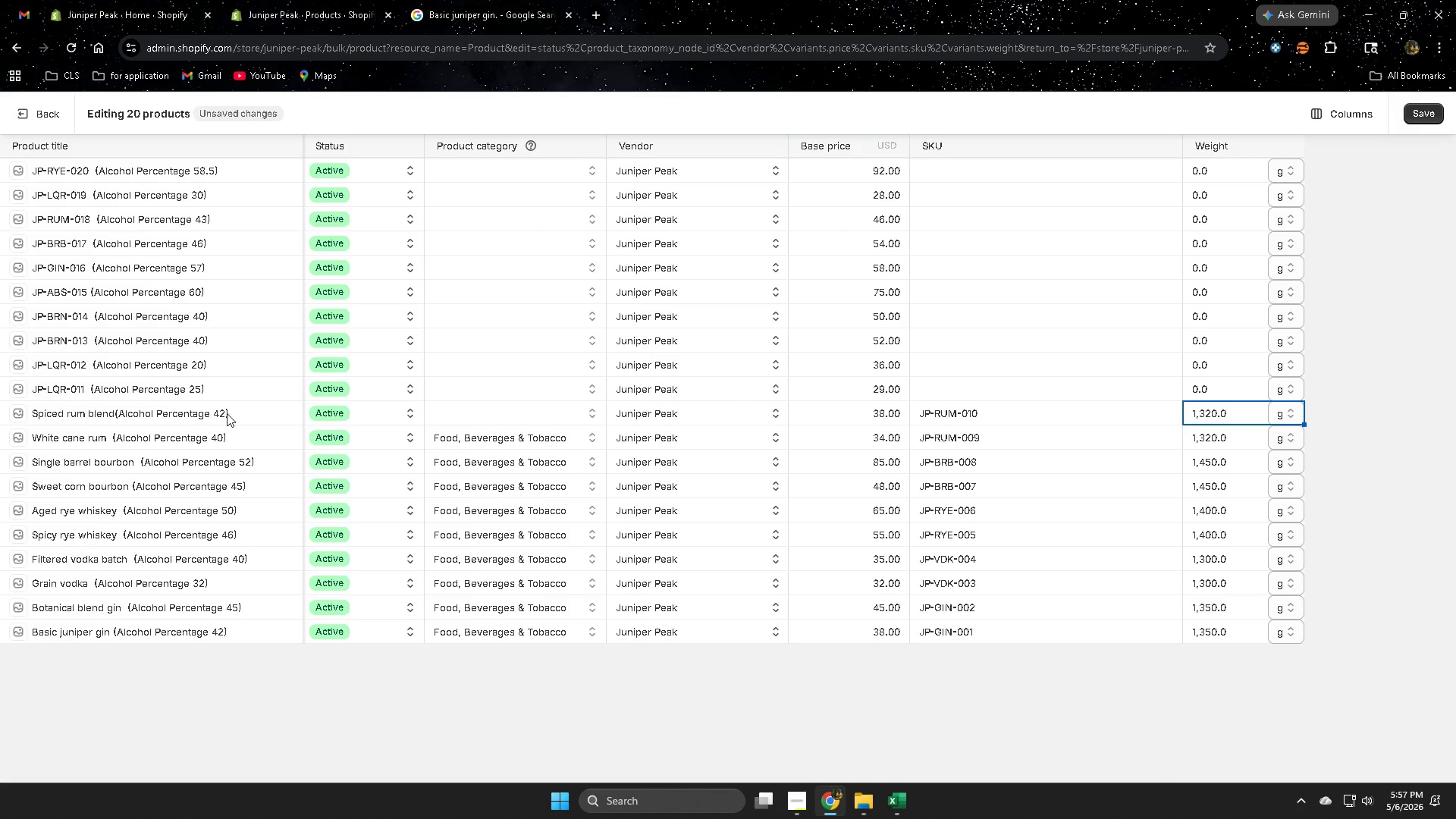 
wait(13.28)
 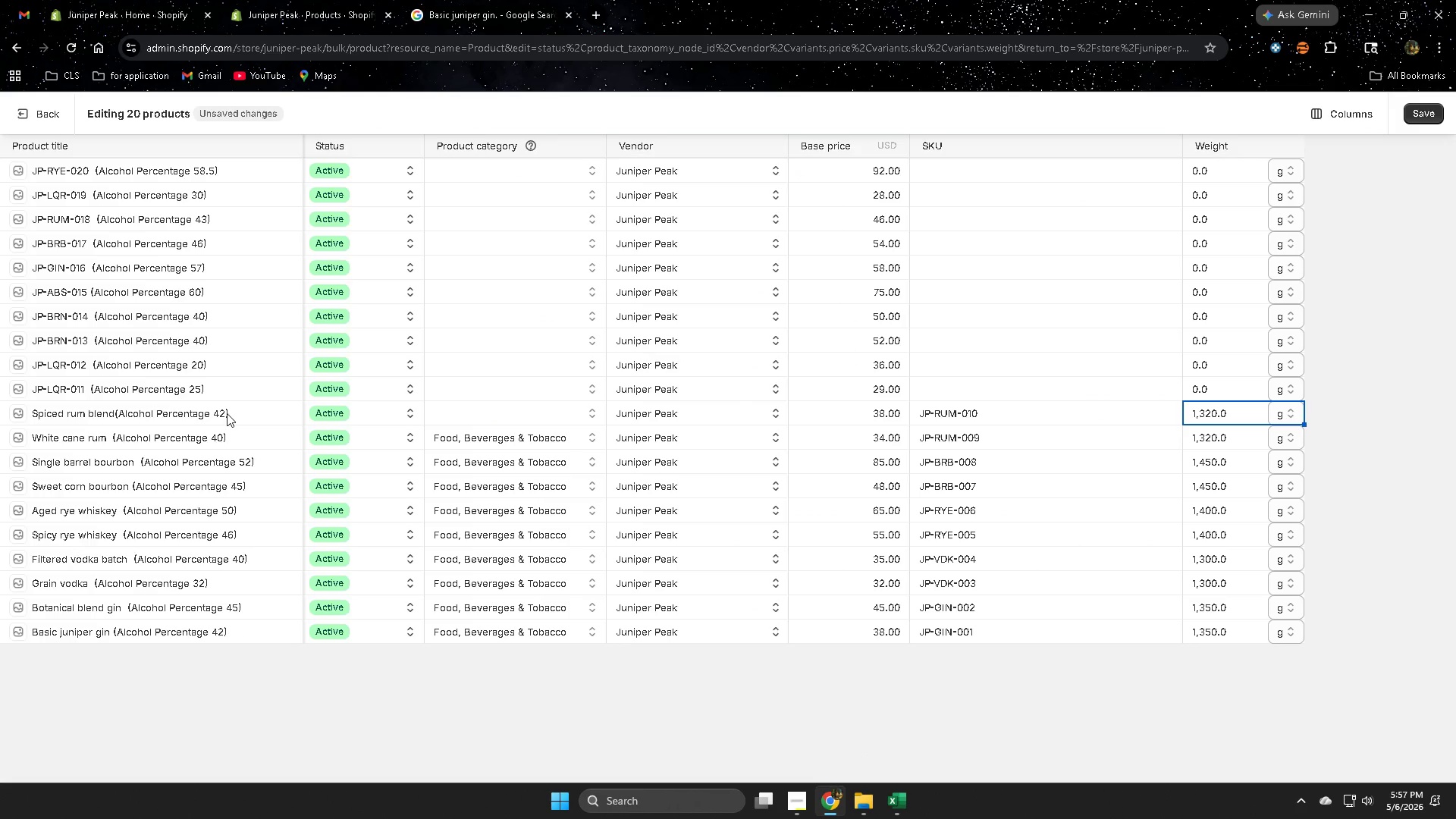 
left_click([799, 802])